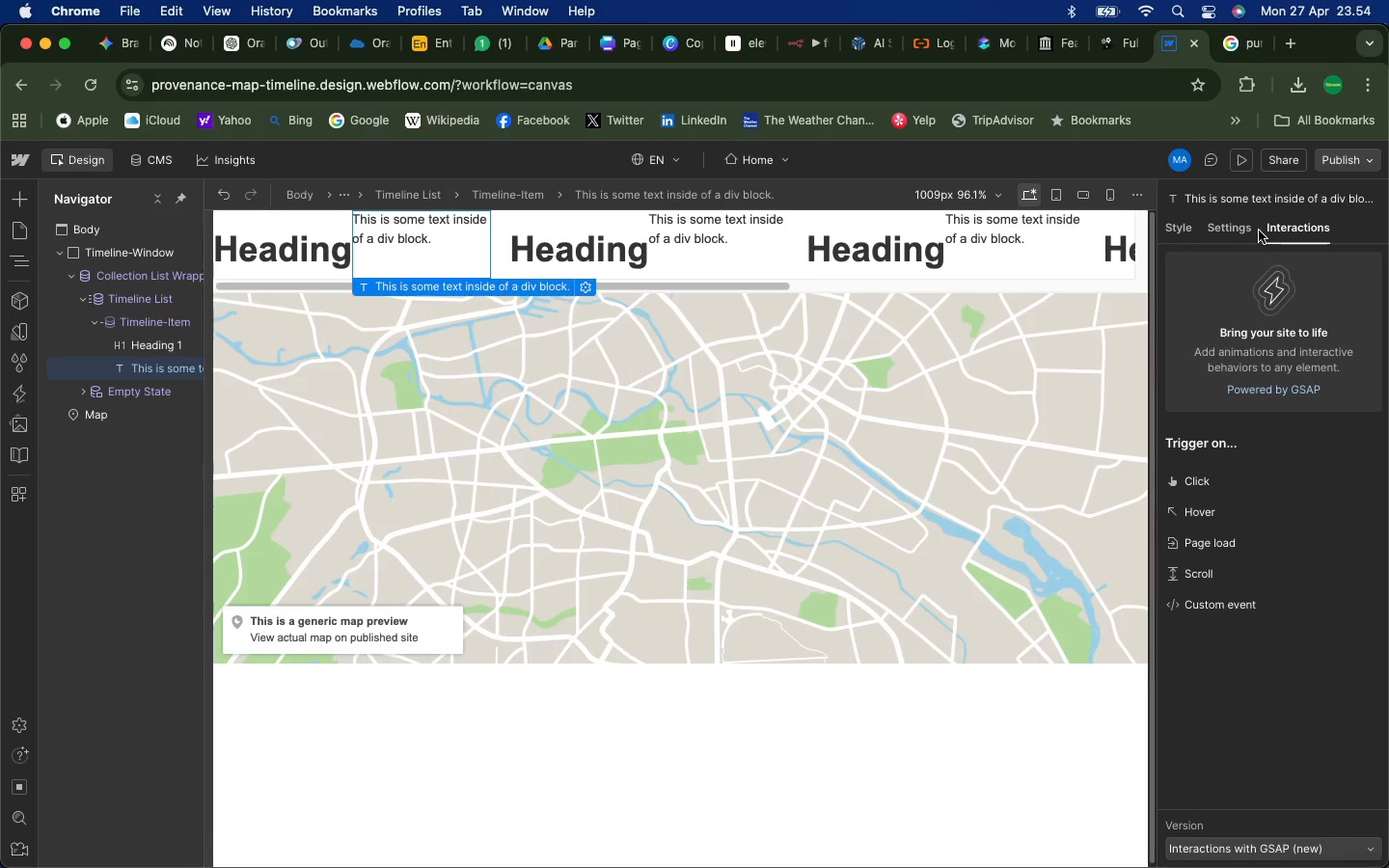 
left_click([1240, 229])
 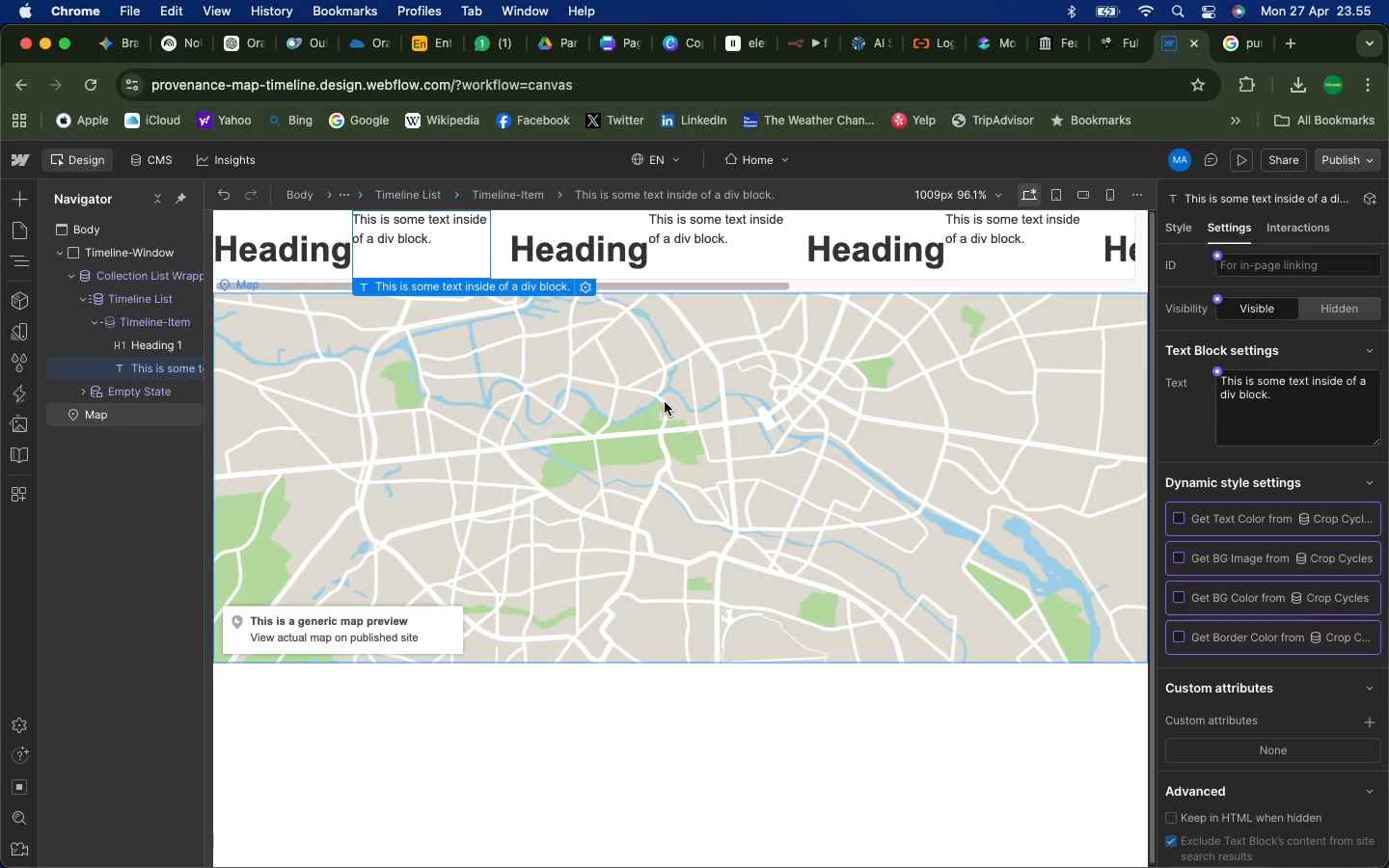 
wait(7.73)
 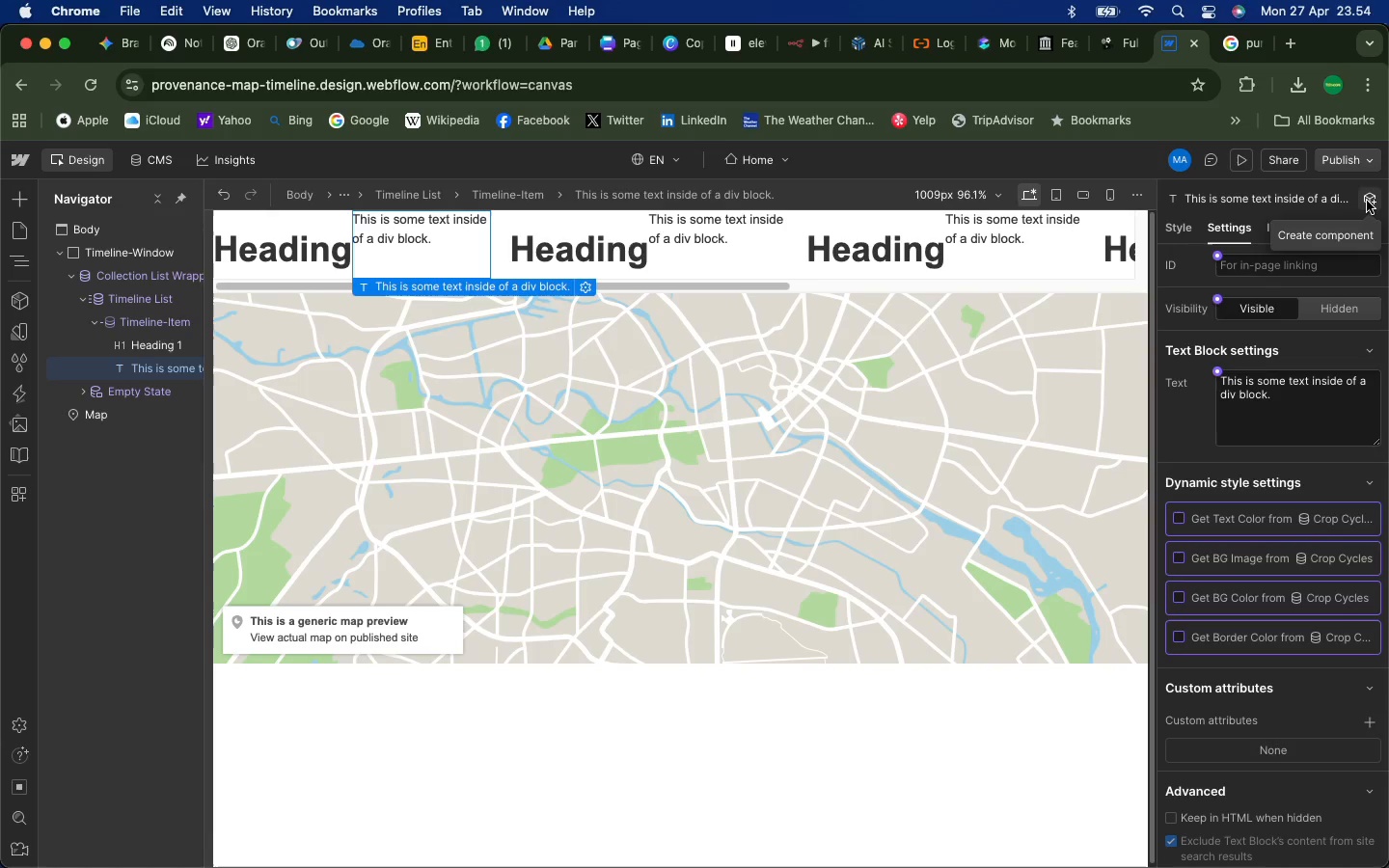 
left_click([257, 246])
 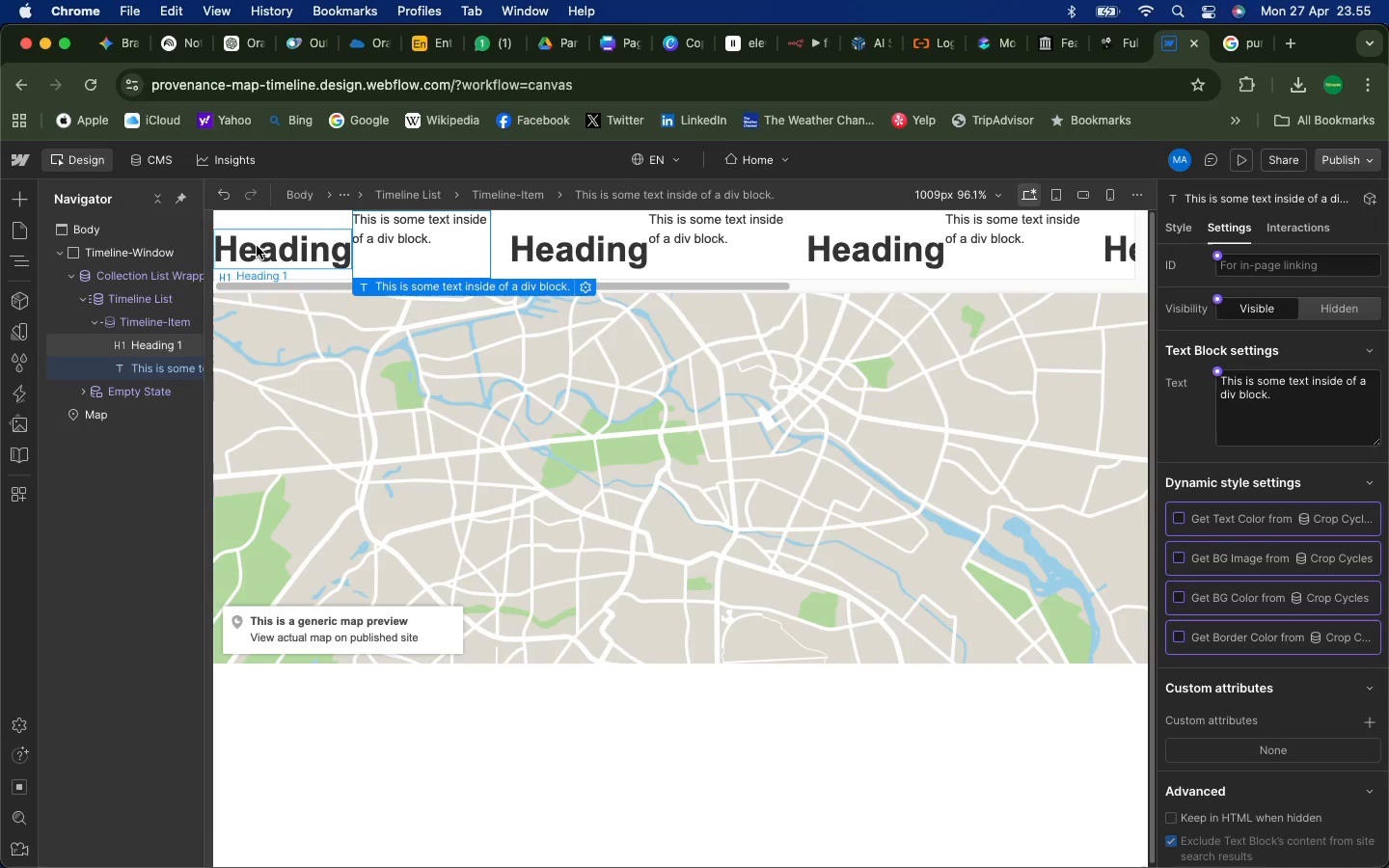 
mouse_move([302, 245])
 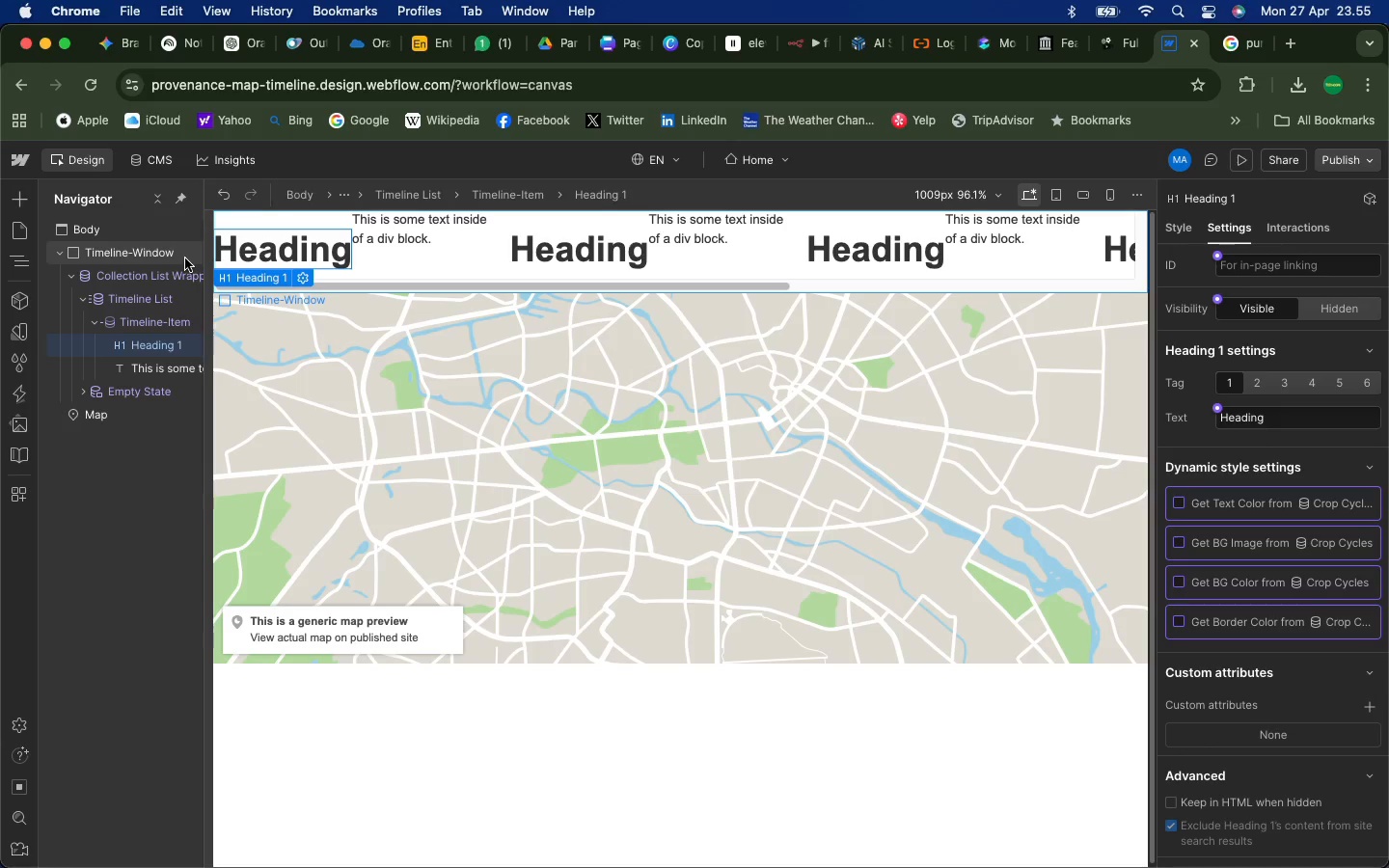 
wait(18.85)
 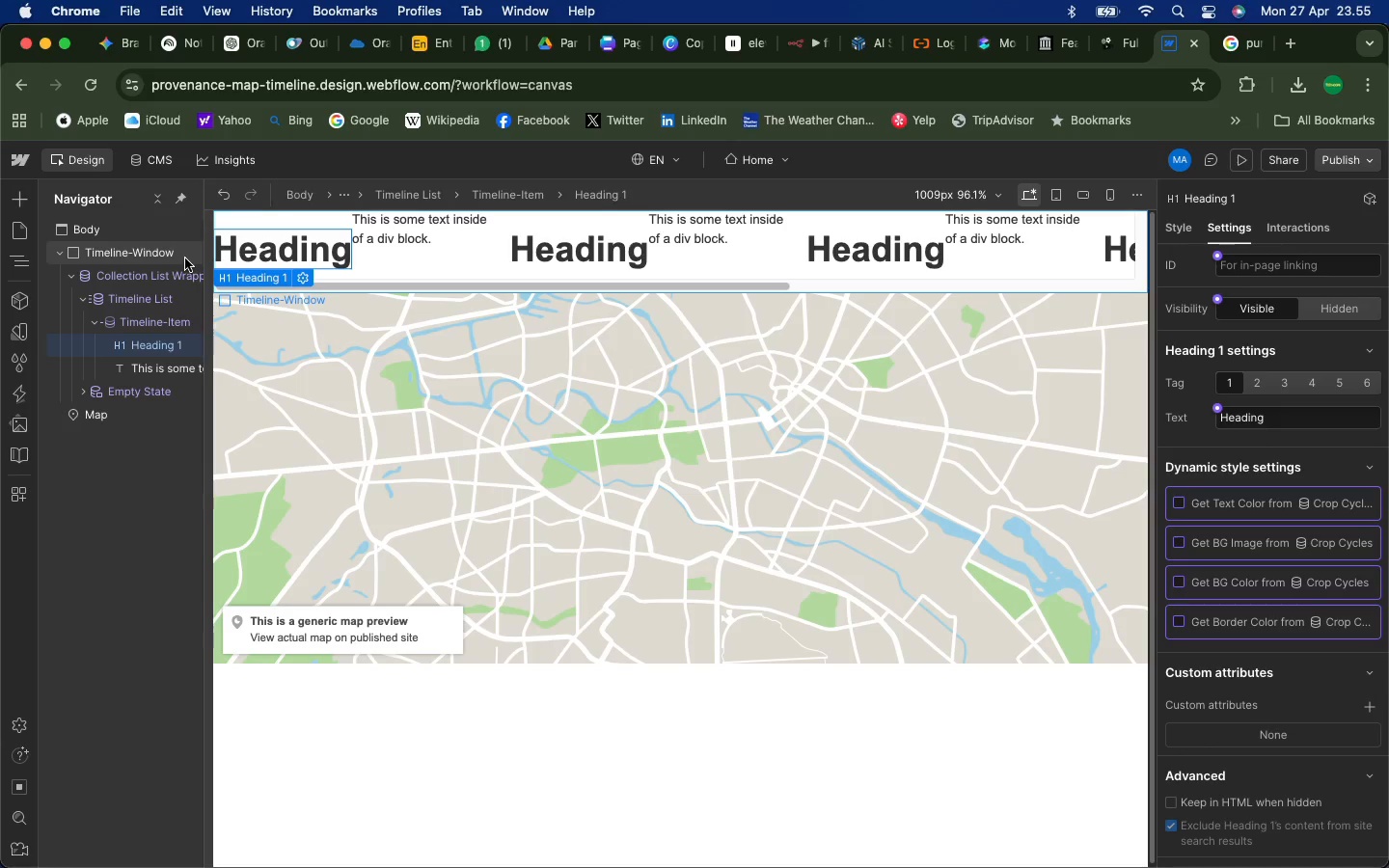 
left_click([15, 197])
 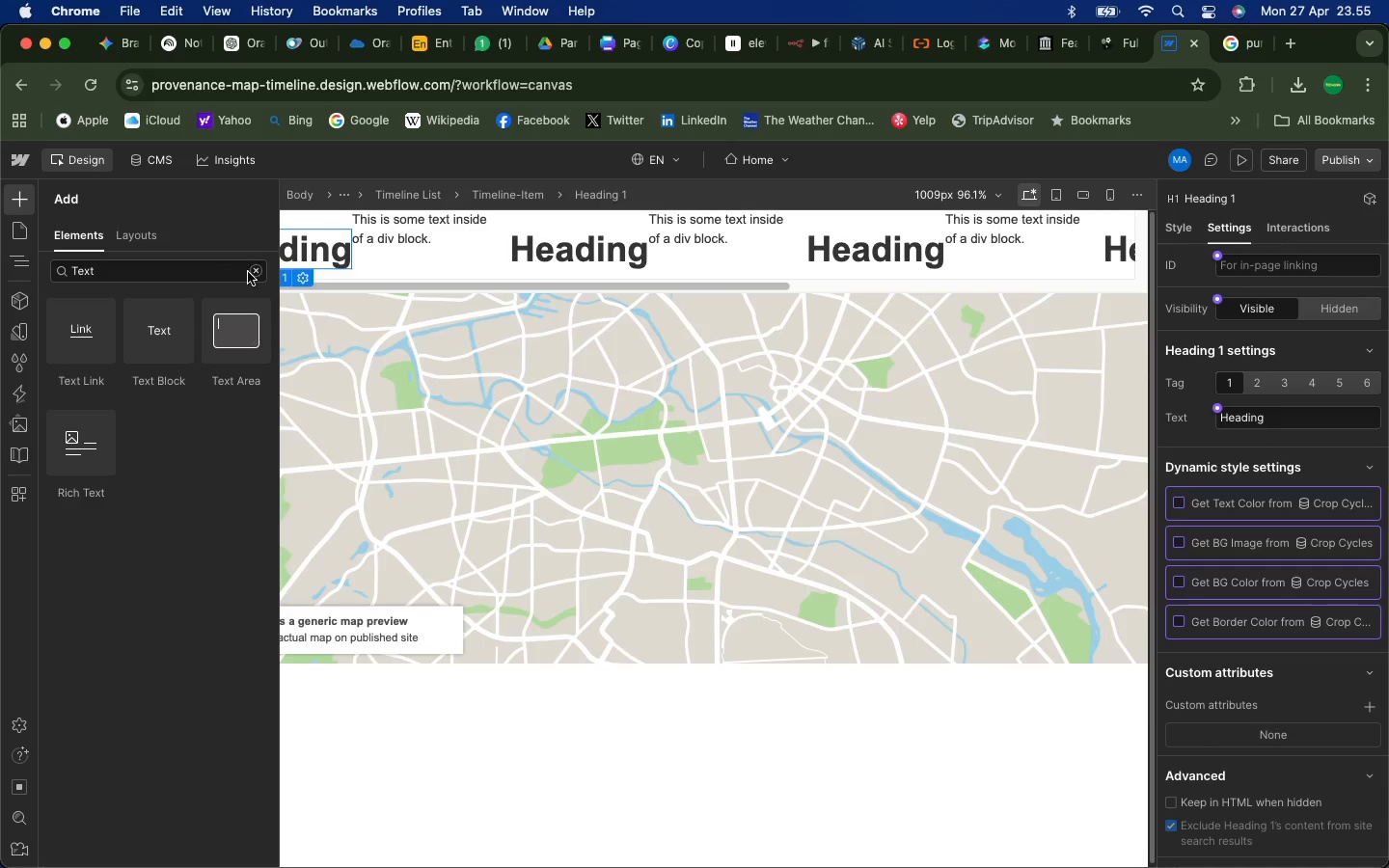 
left_click([255, 272])
 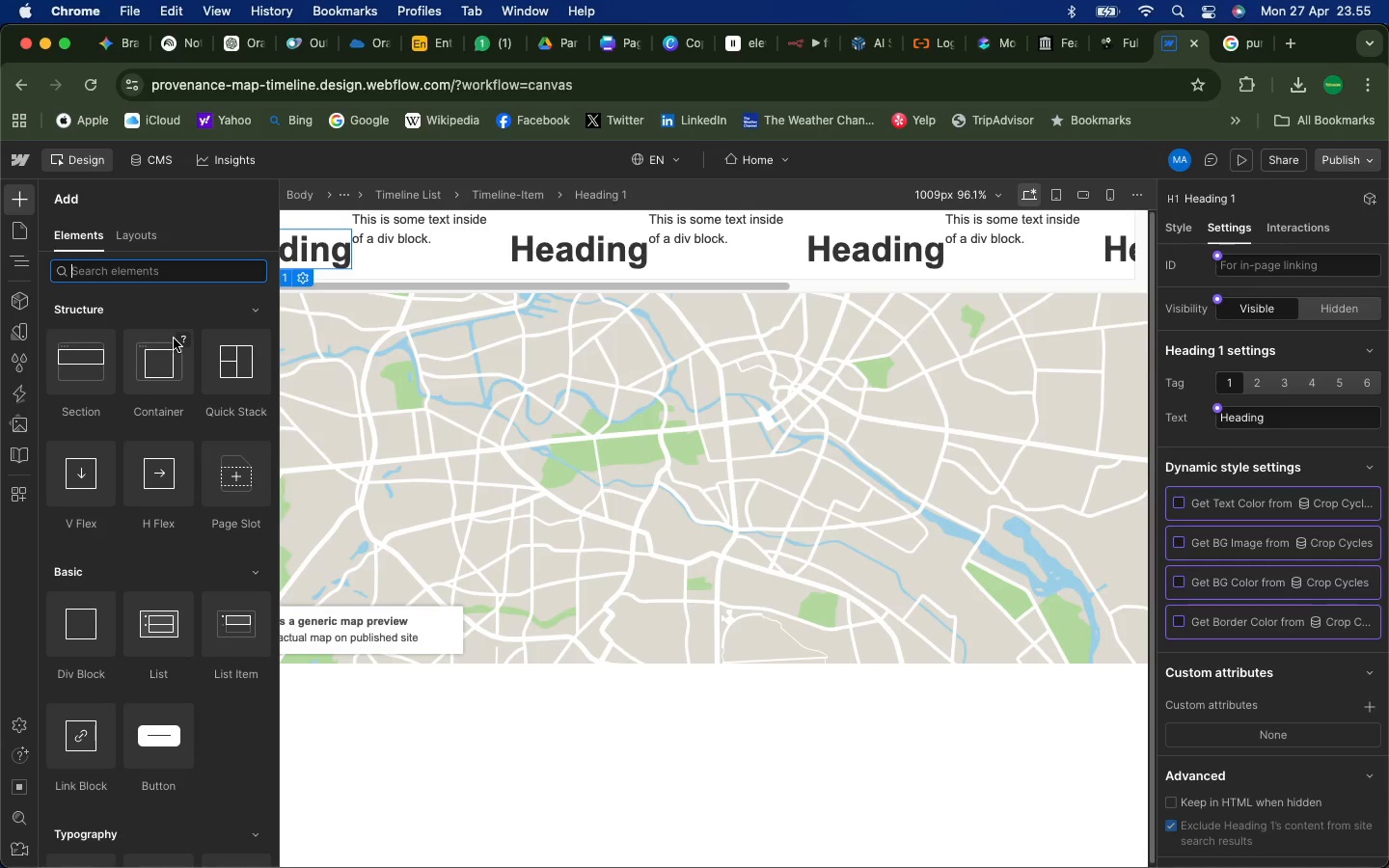 
type(imag)
 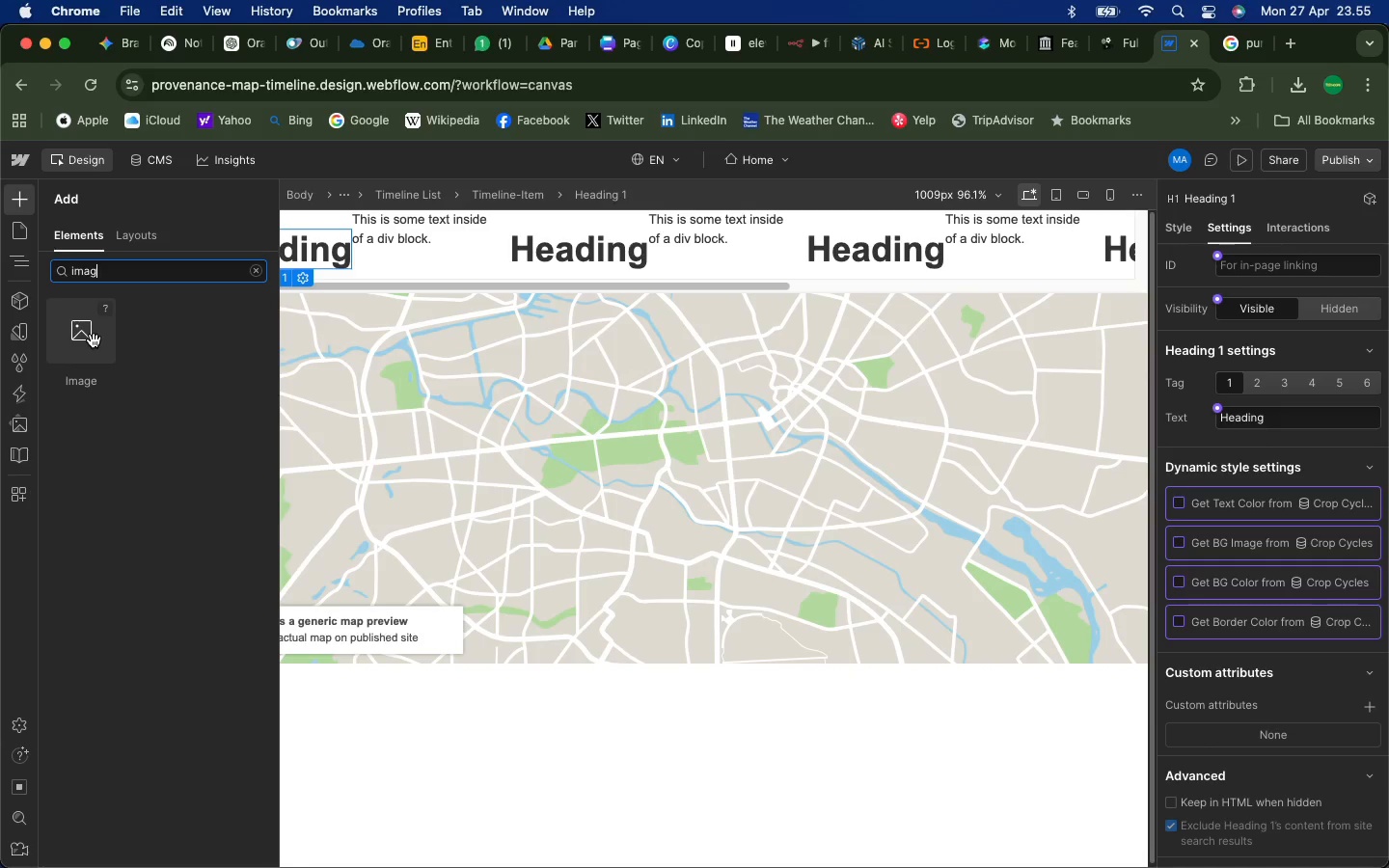 
left_click([94, 340])
 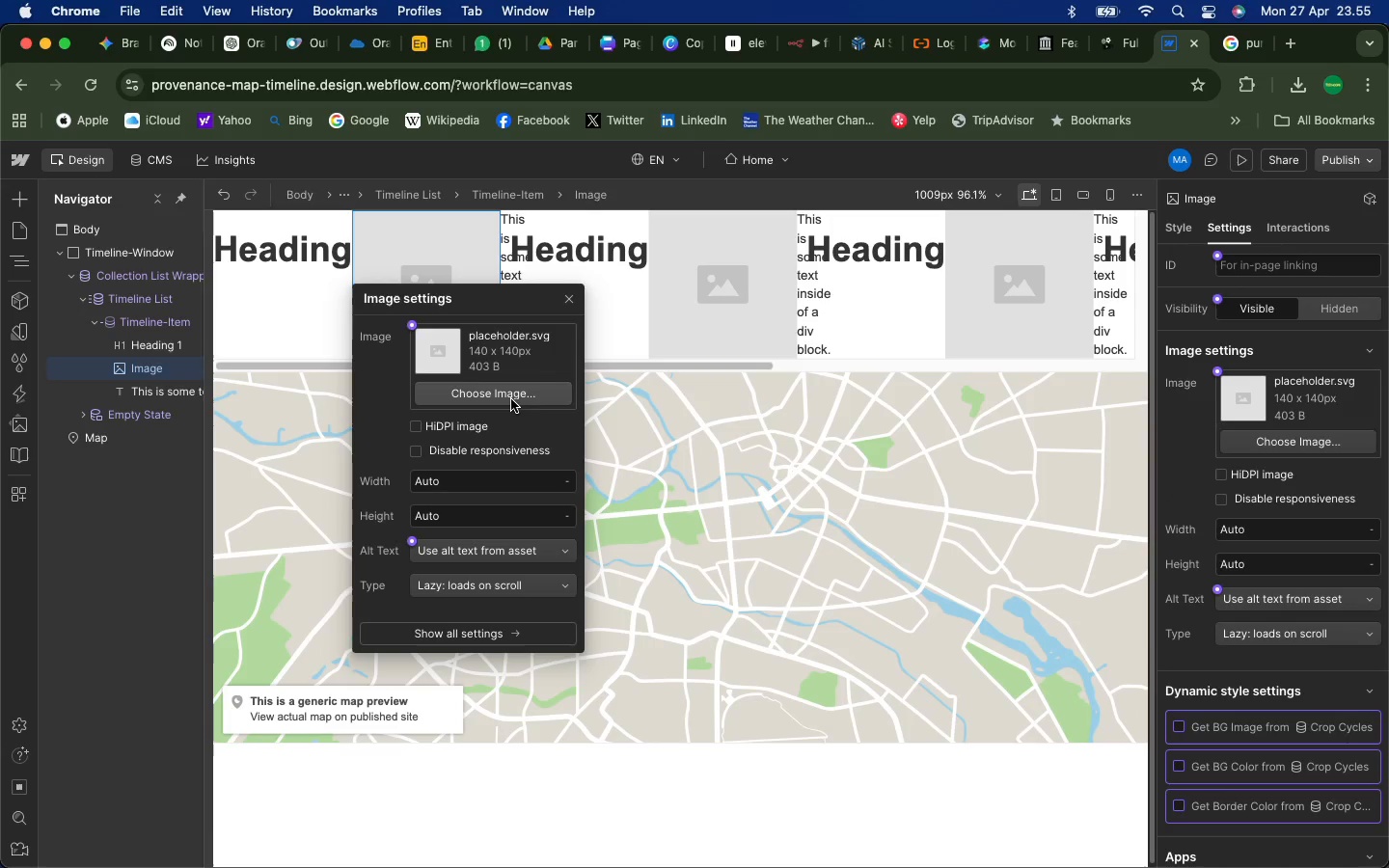 
wait(11.38)
 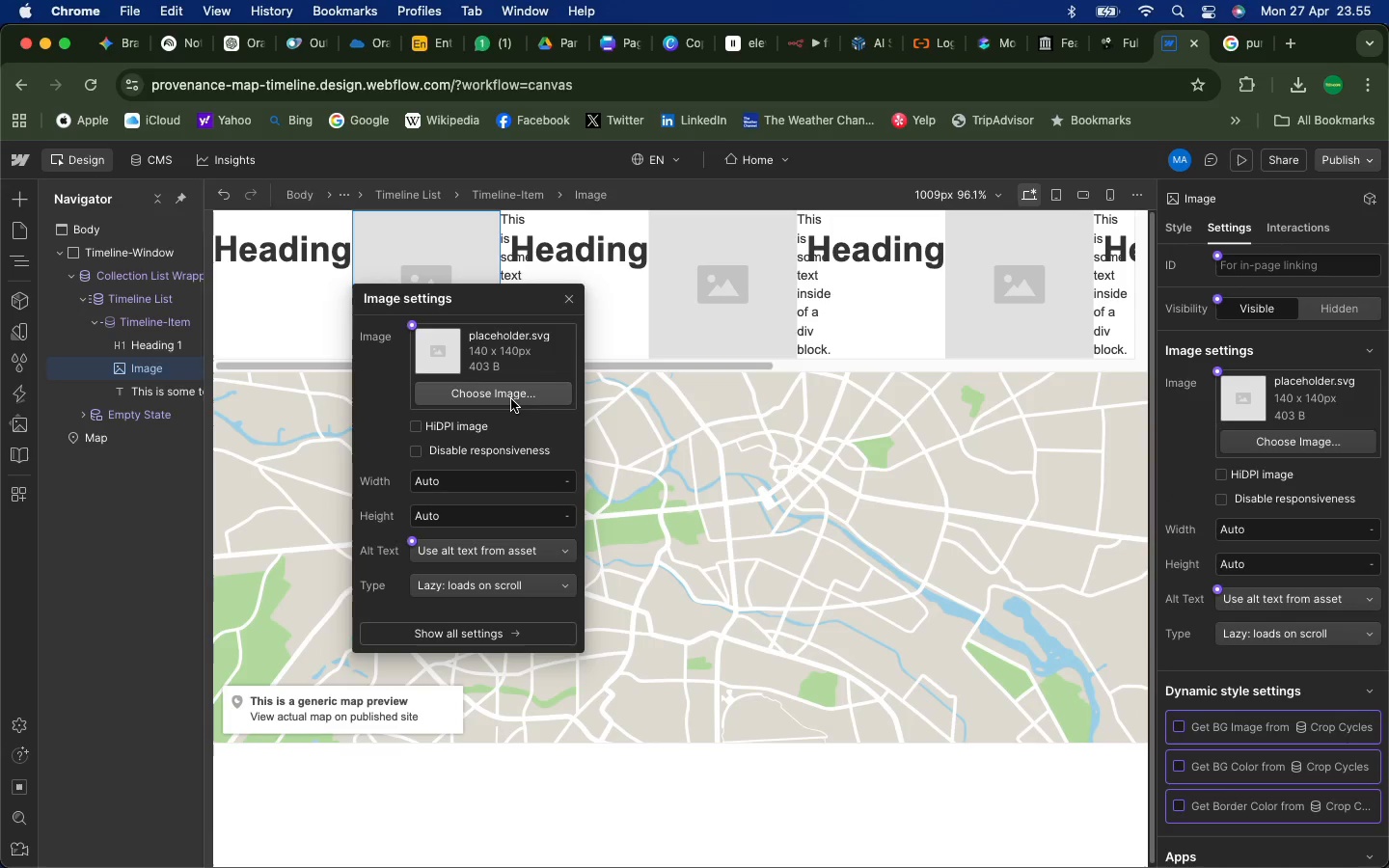 
left_click([495, 641])
 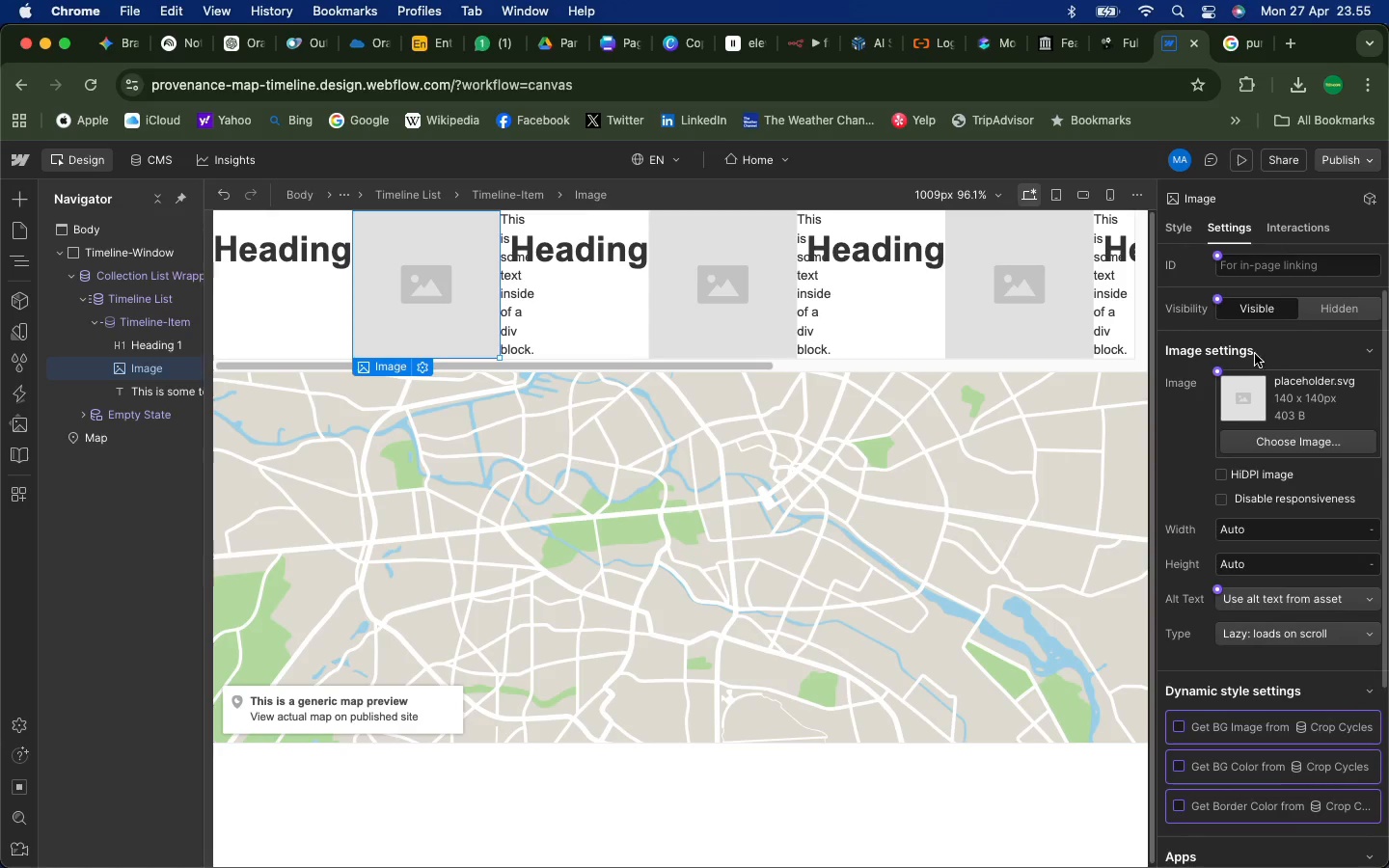 
wait(8.07)
 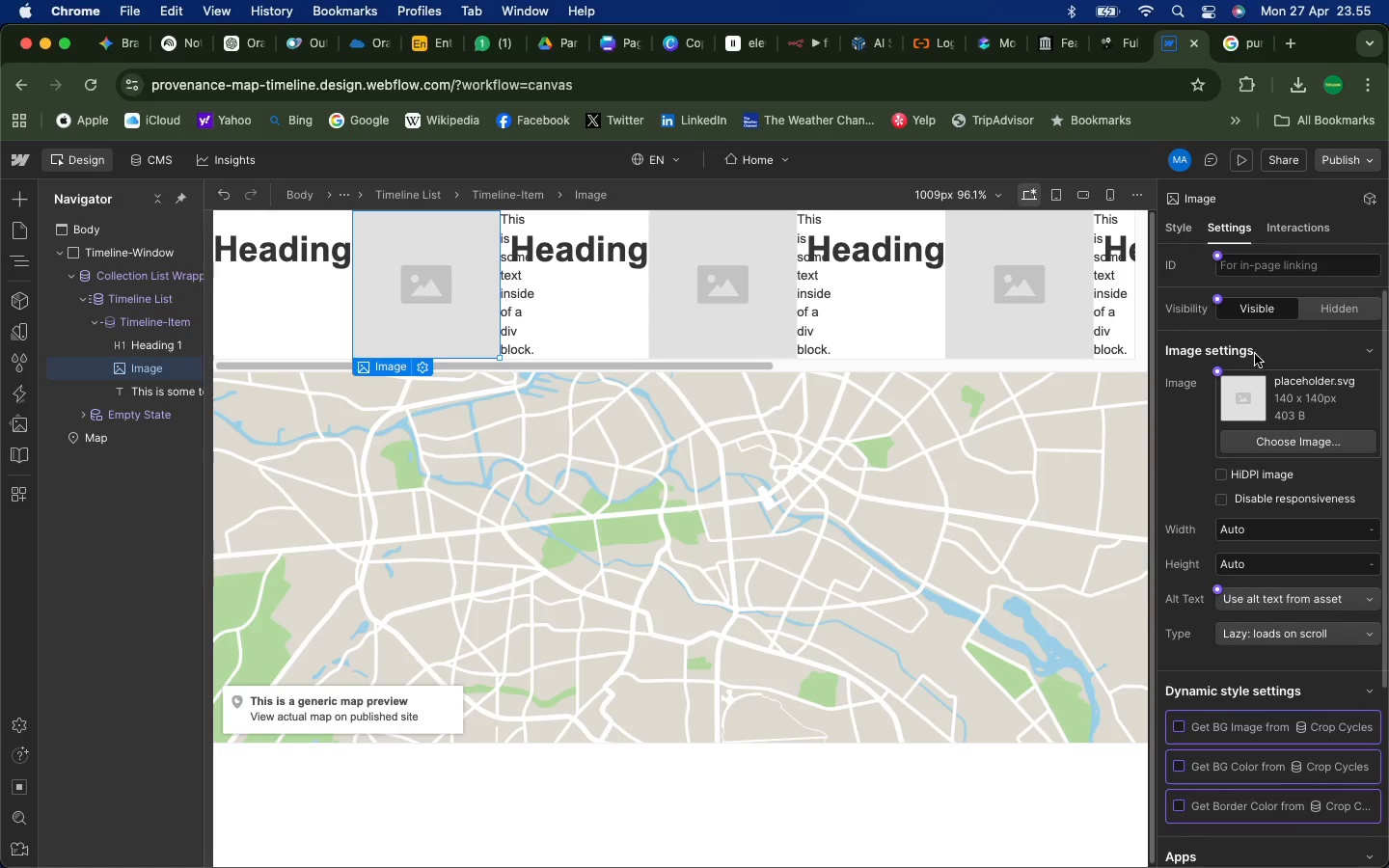 
left_click([1212, 728])
 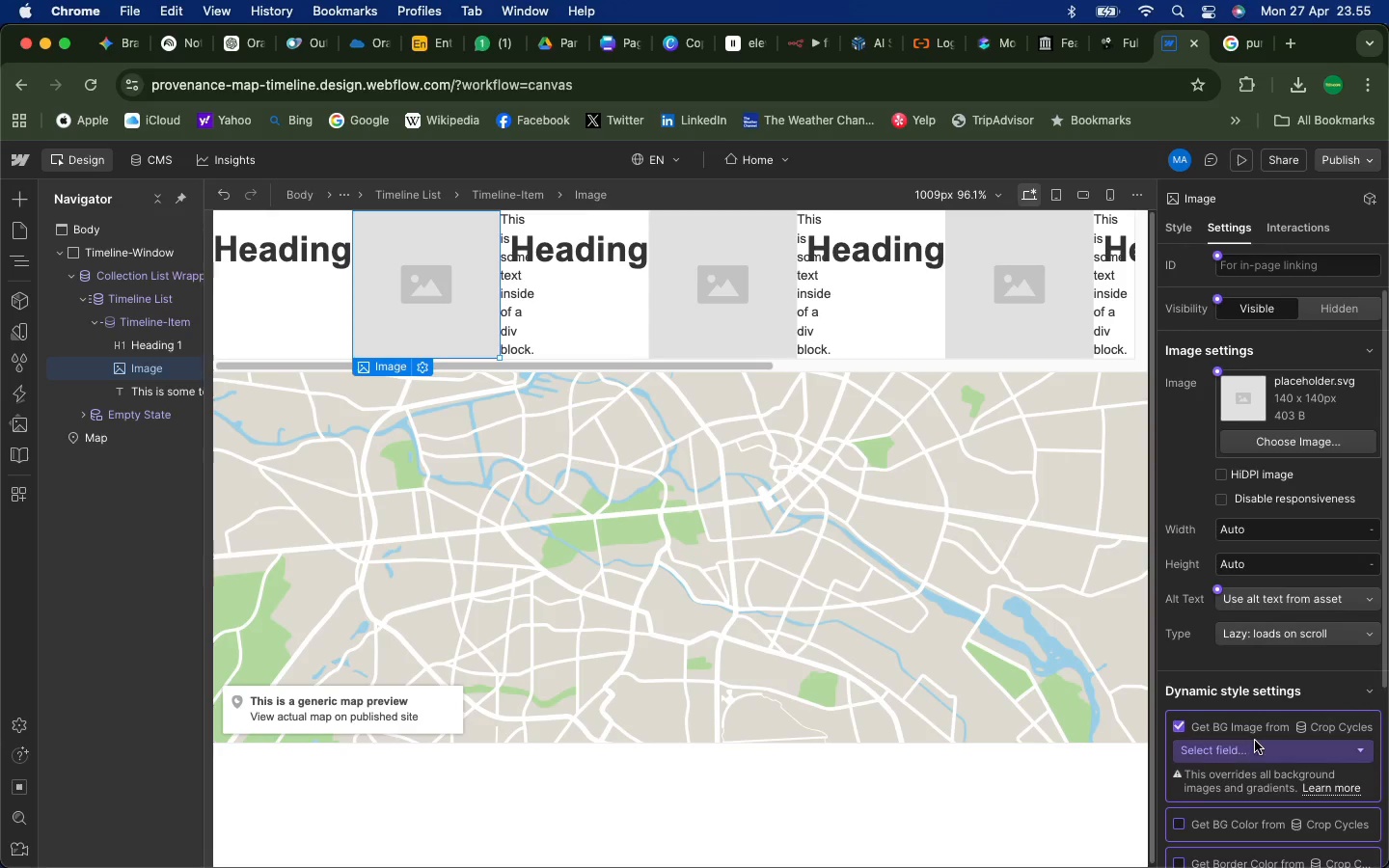 
left_click([1251, 746])
 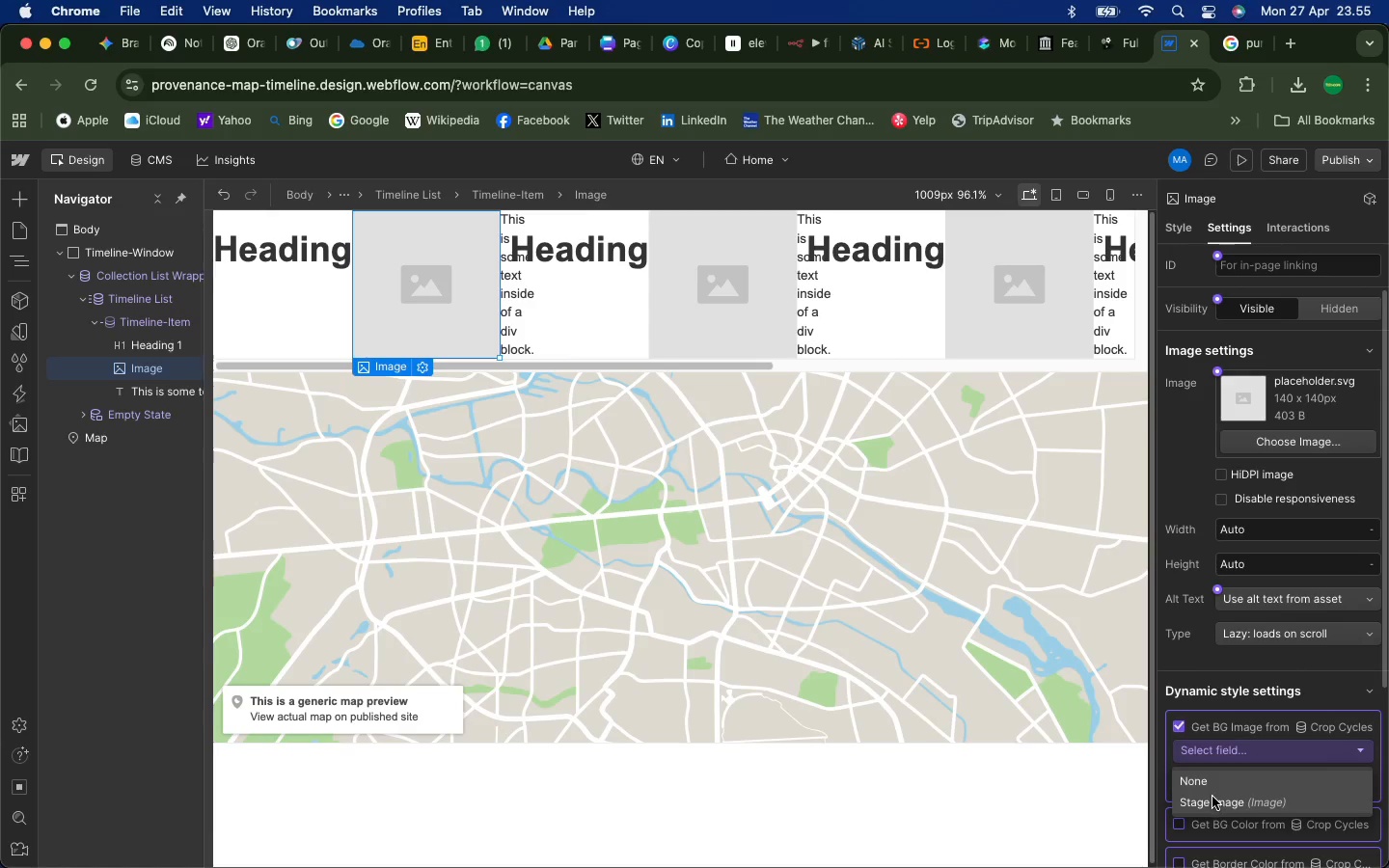 
left_click([1212, 800])
 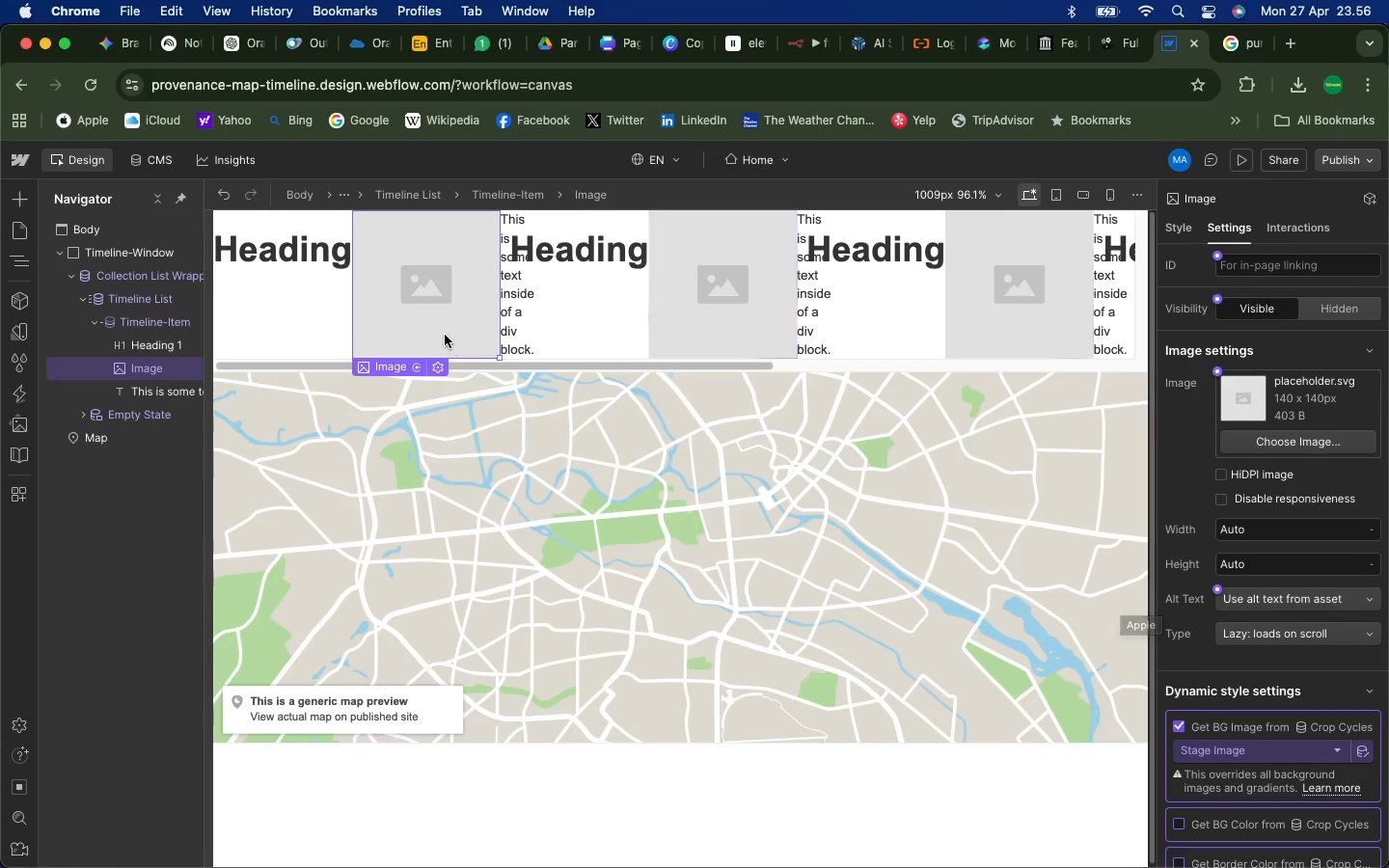 
wait(8.98)
 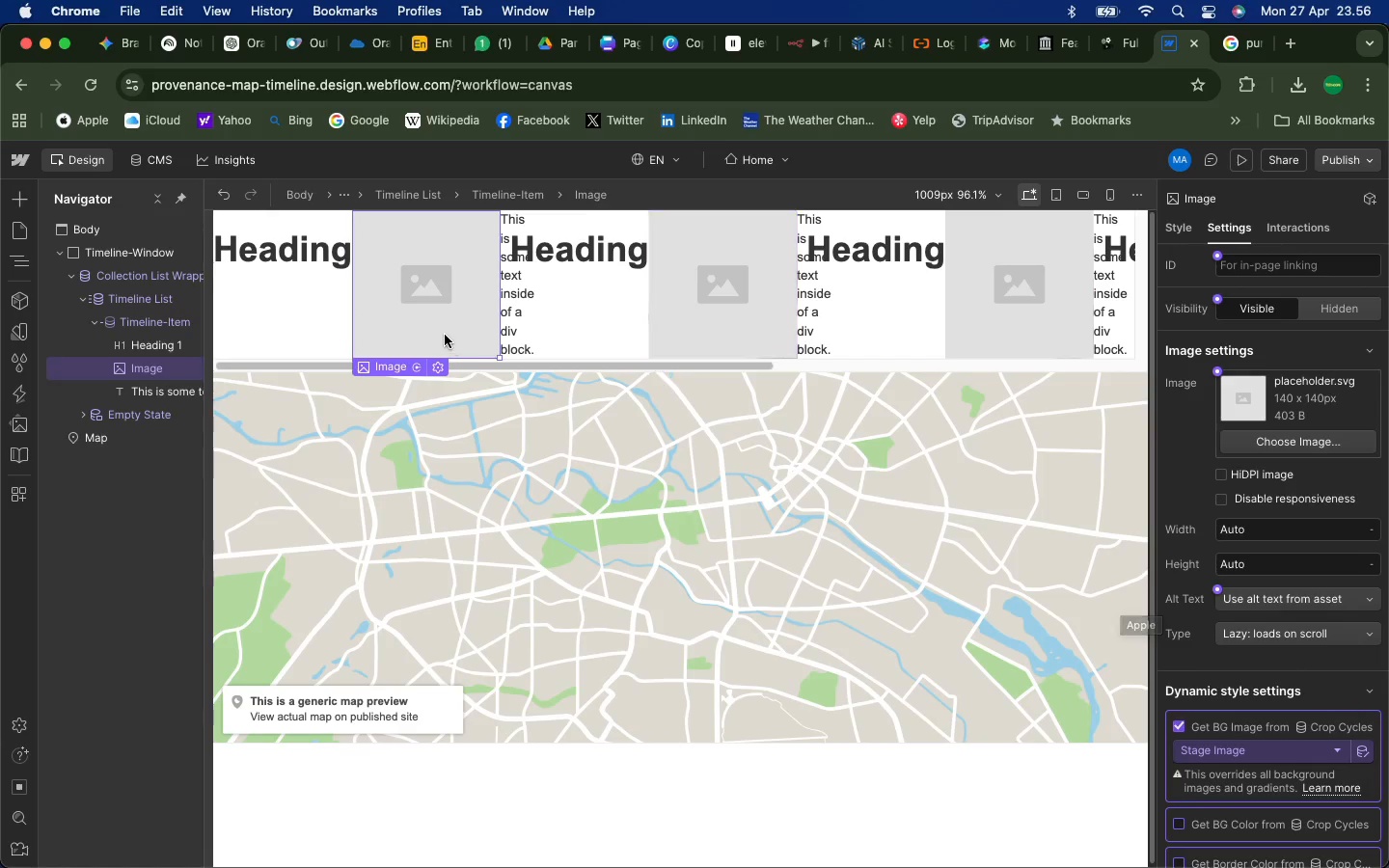 
left_click([299, 256])
 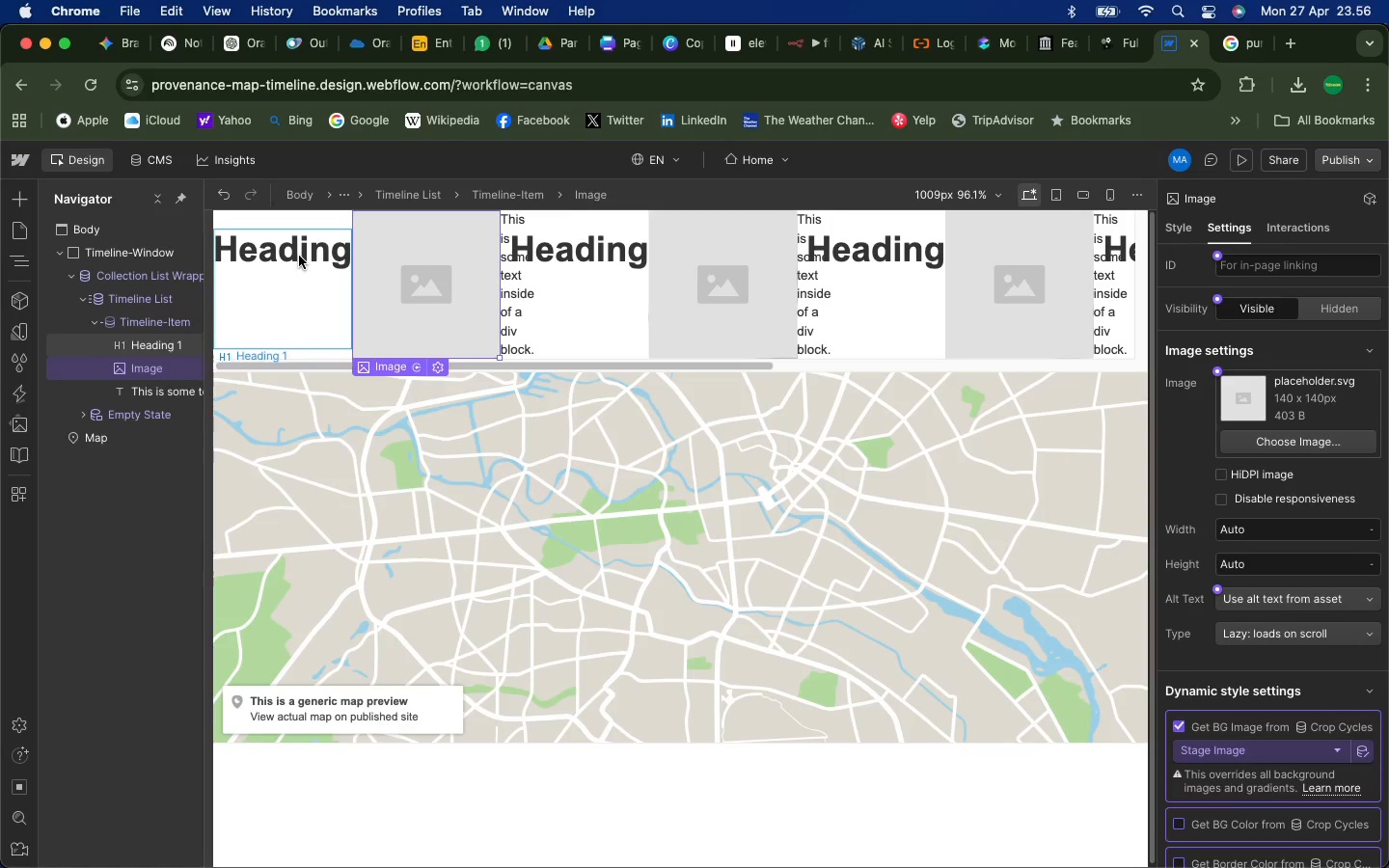 
mouse_move([314, 278])
 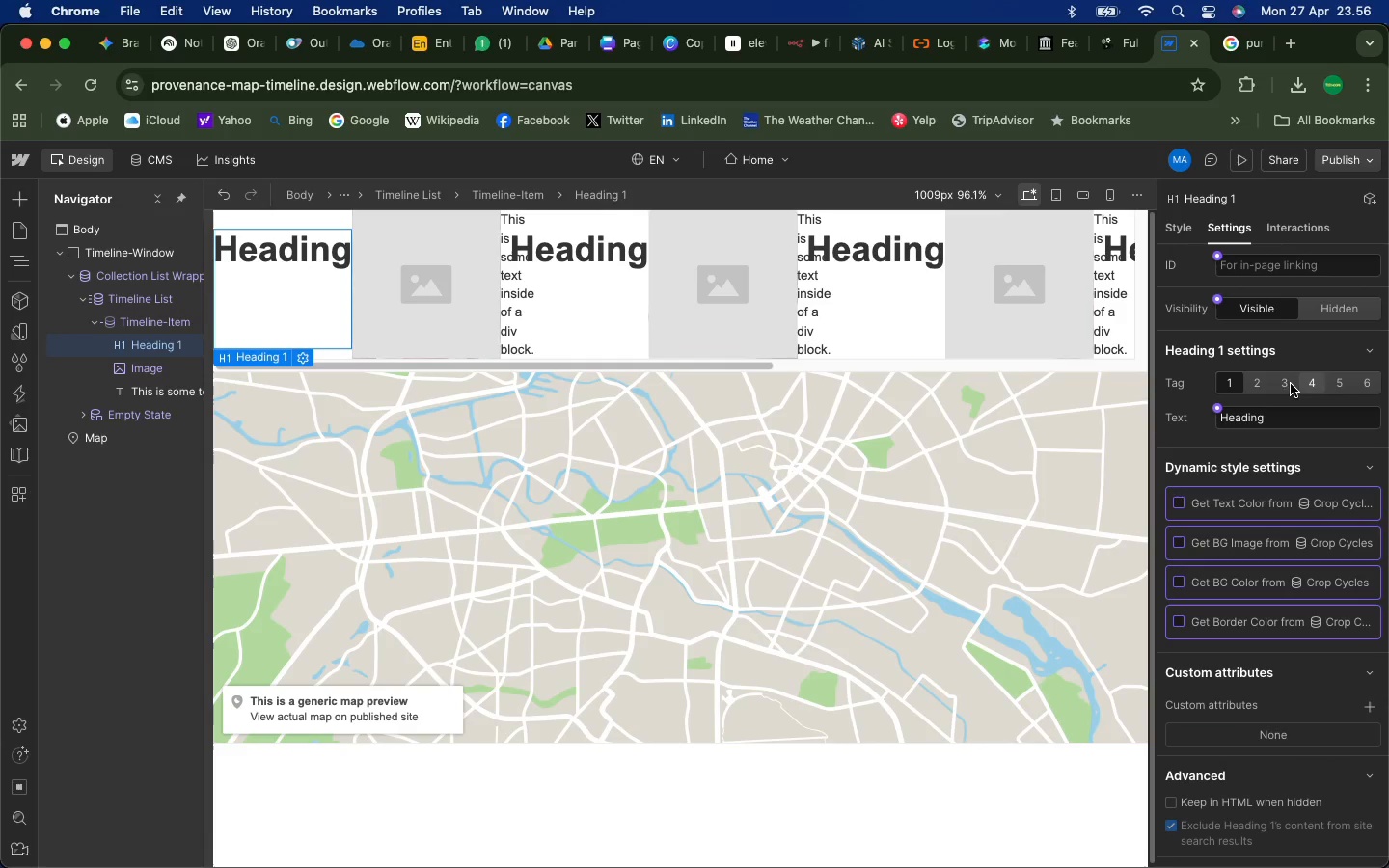 
left_click([1281, 382])
 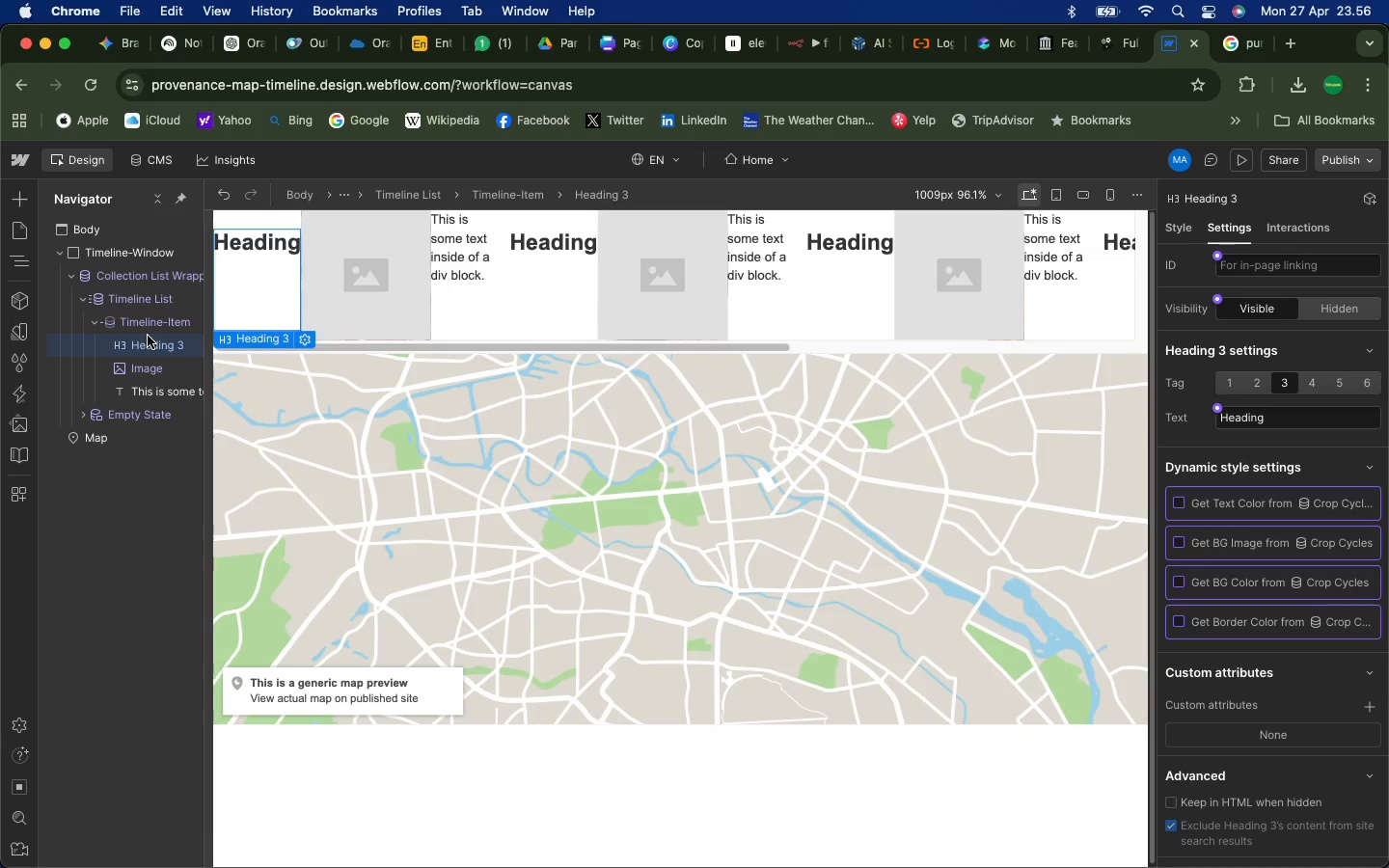 
wait(6.04)
 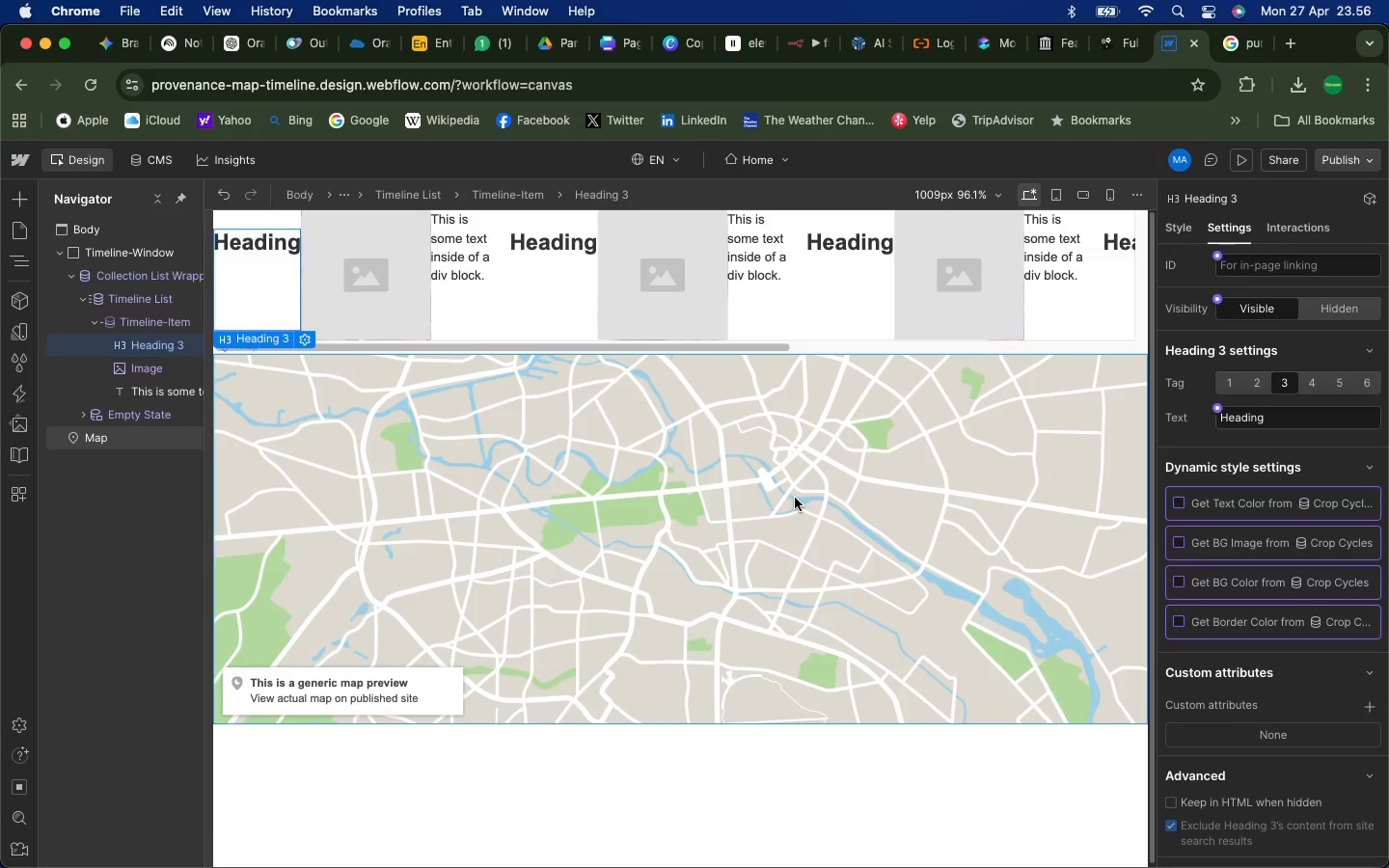 
left_click([143, 366])
 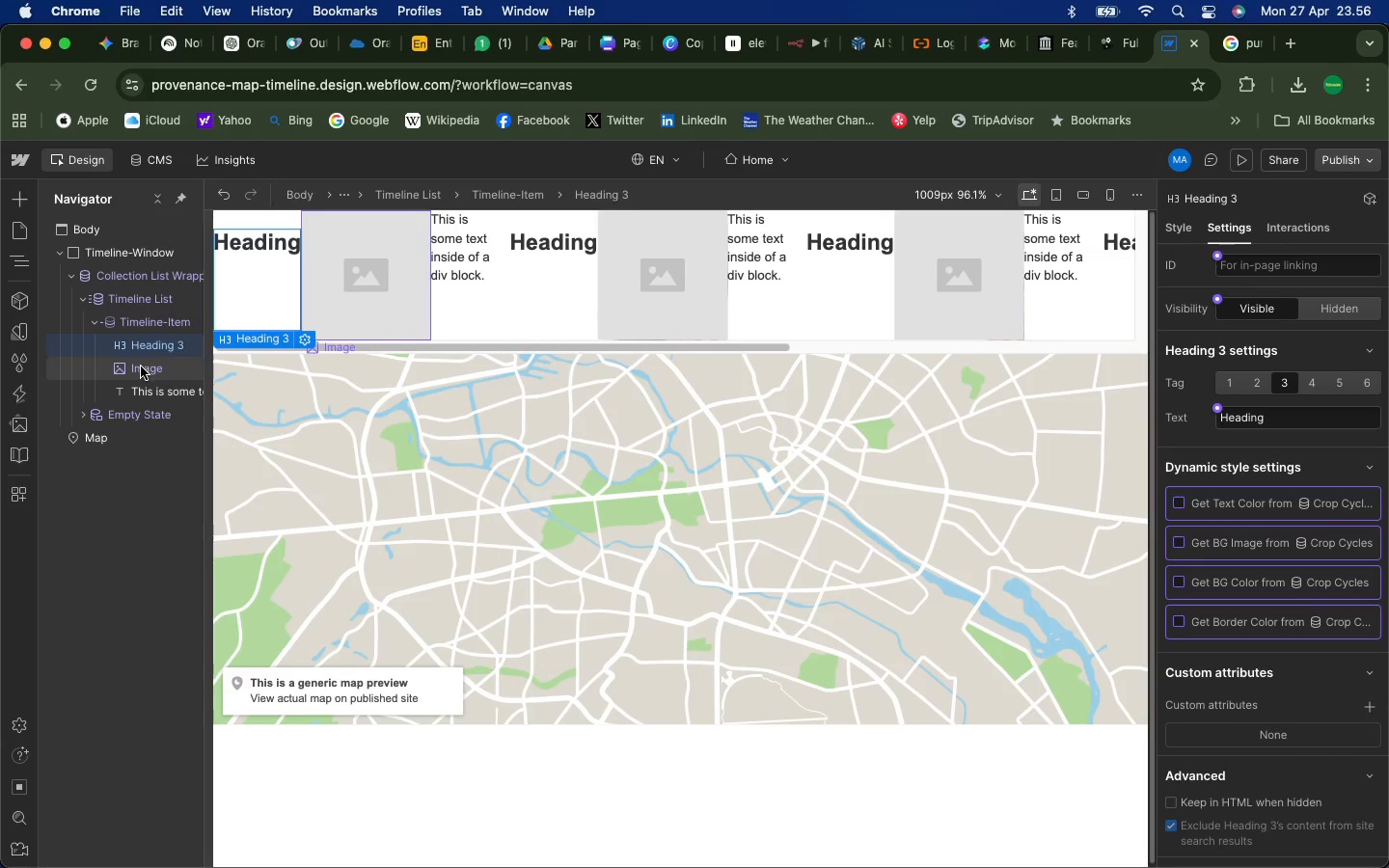 
left_click_drag(start_coordinate=[137, 368], to_coordinate=[144, 334])
 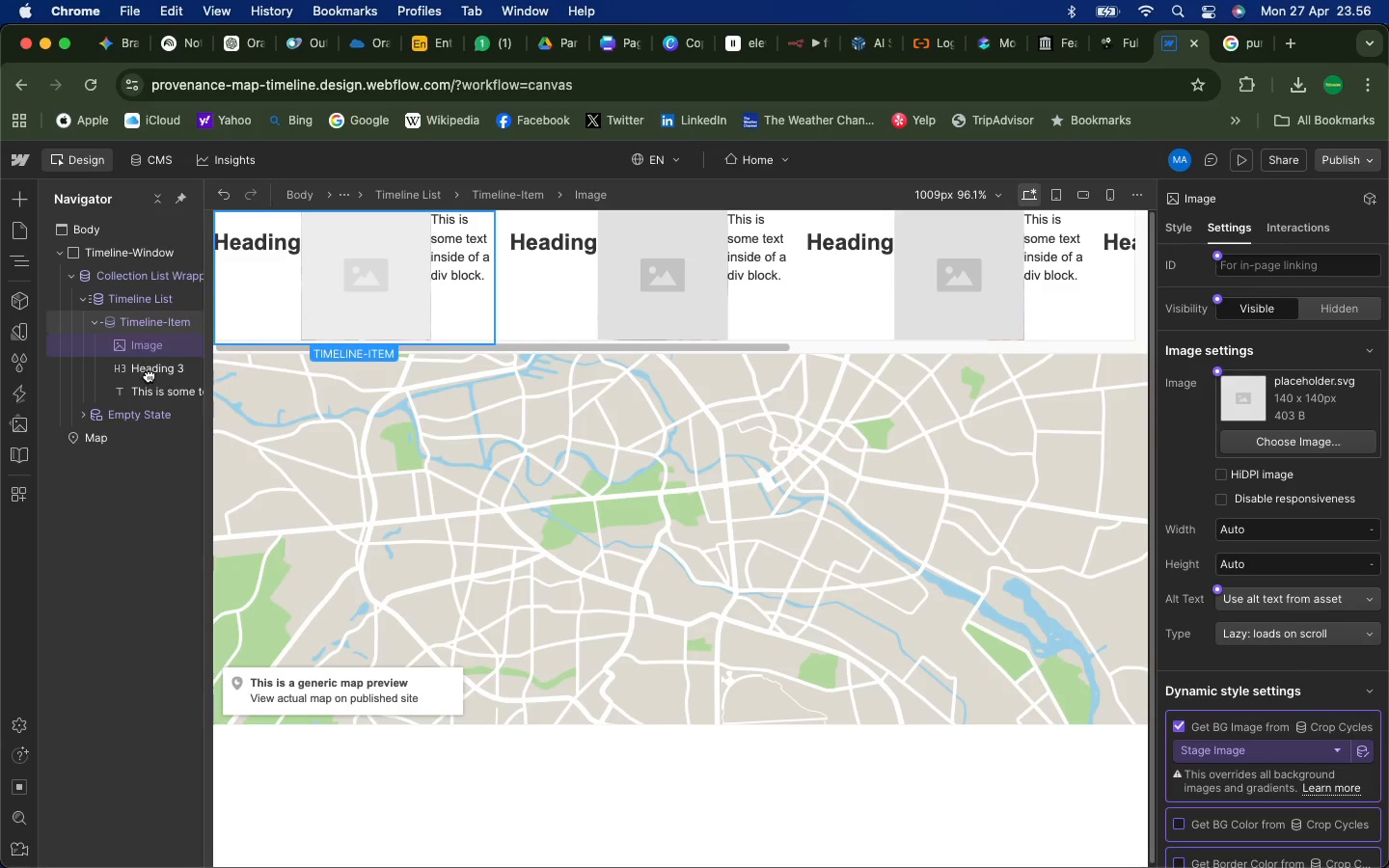 
mouse_move([167, 378])
 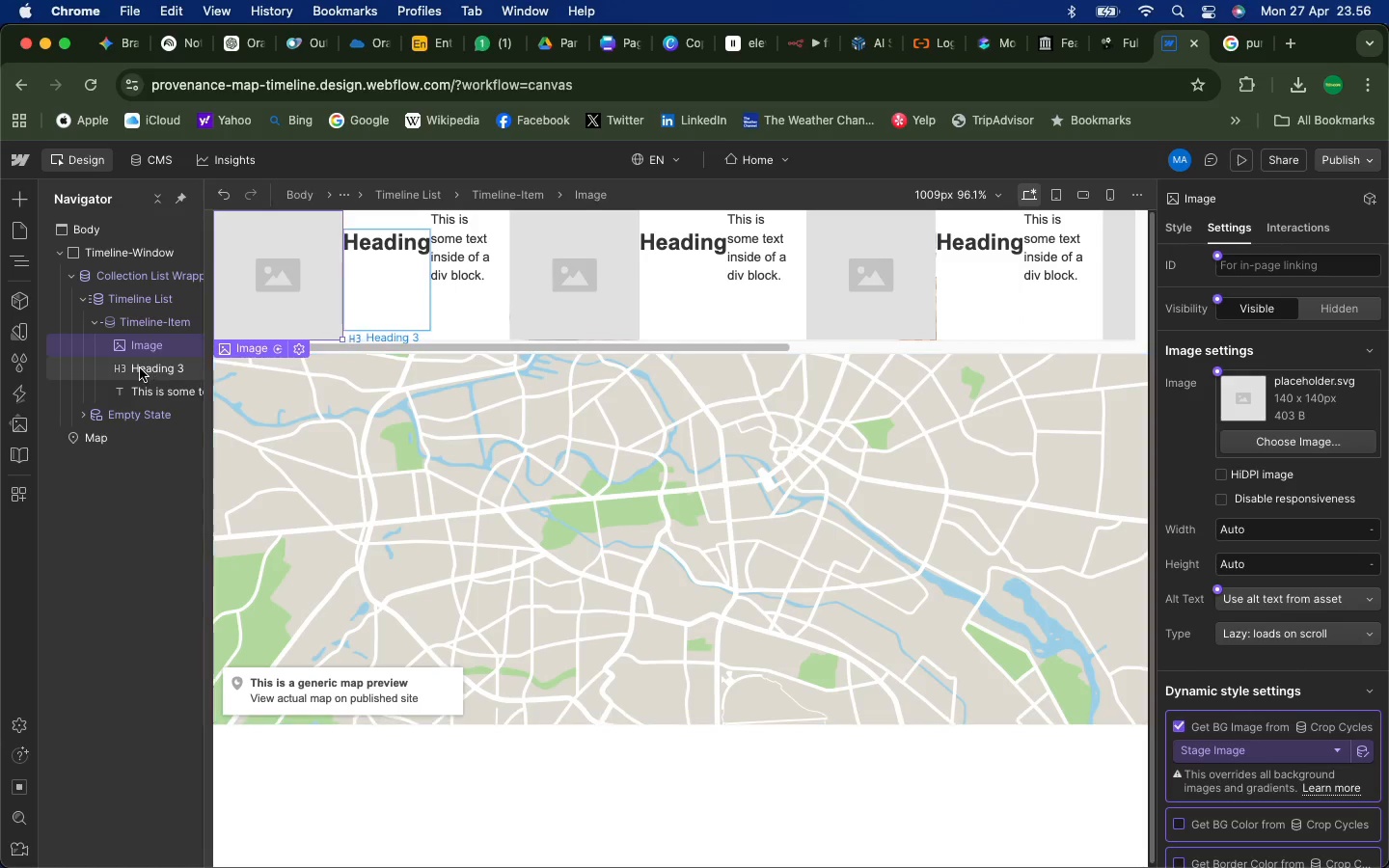 
left_click([140, 368])
 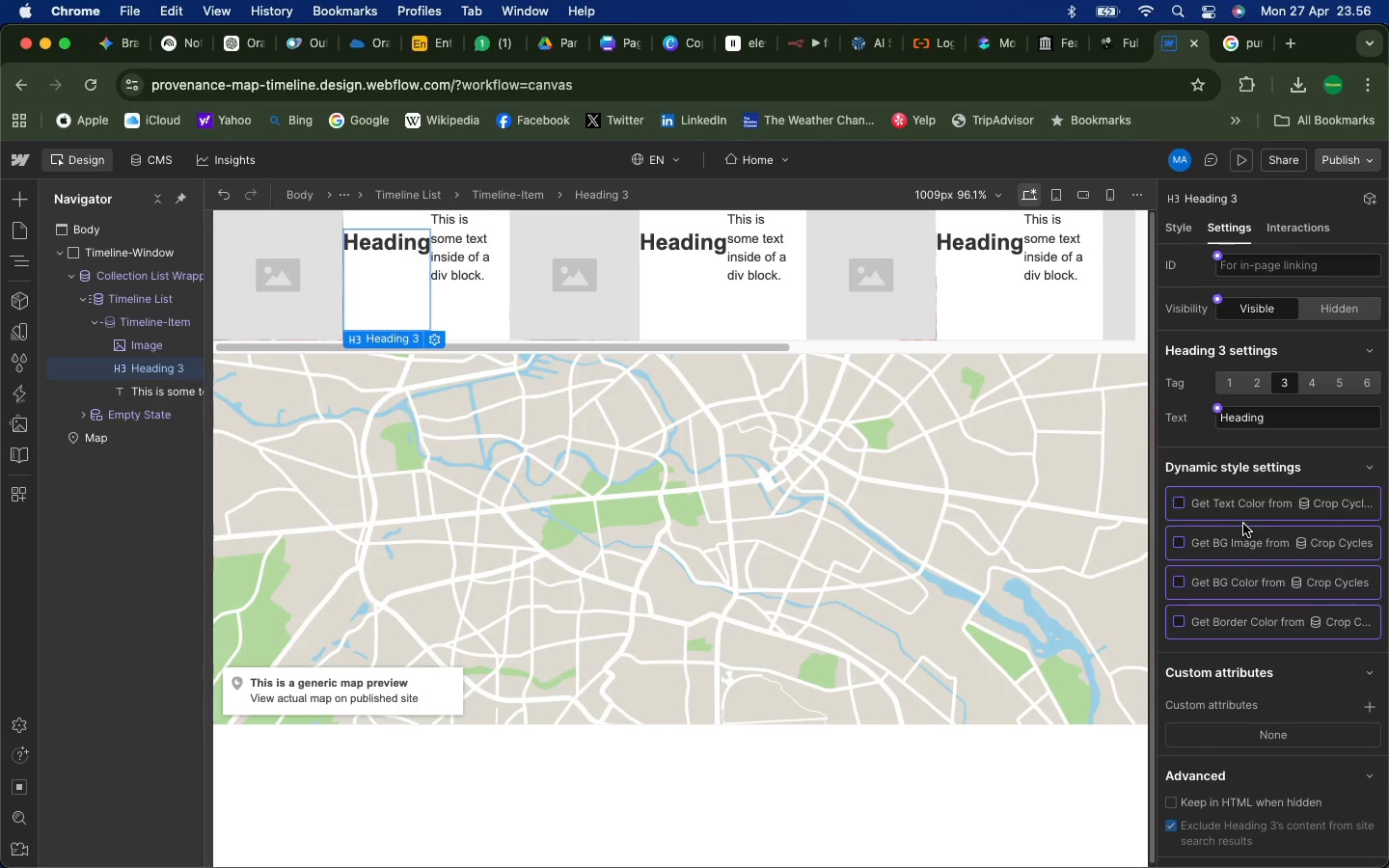 
wait(10.37)
 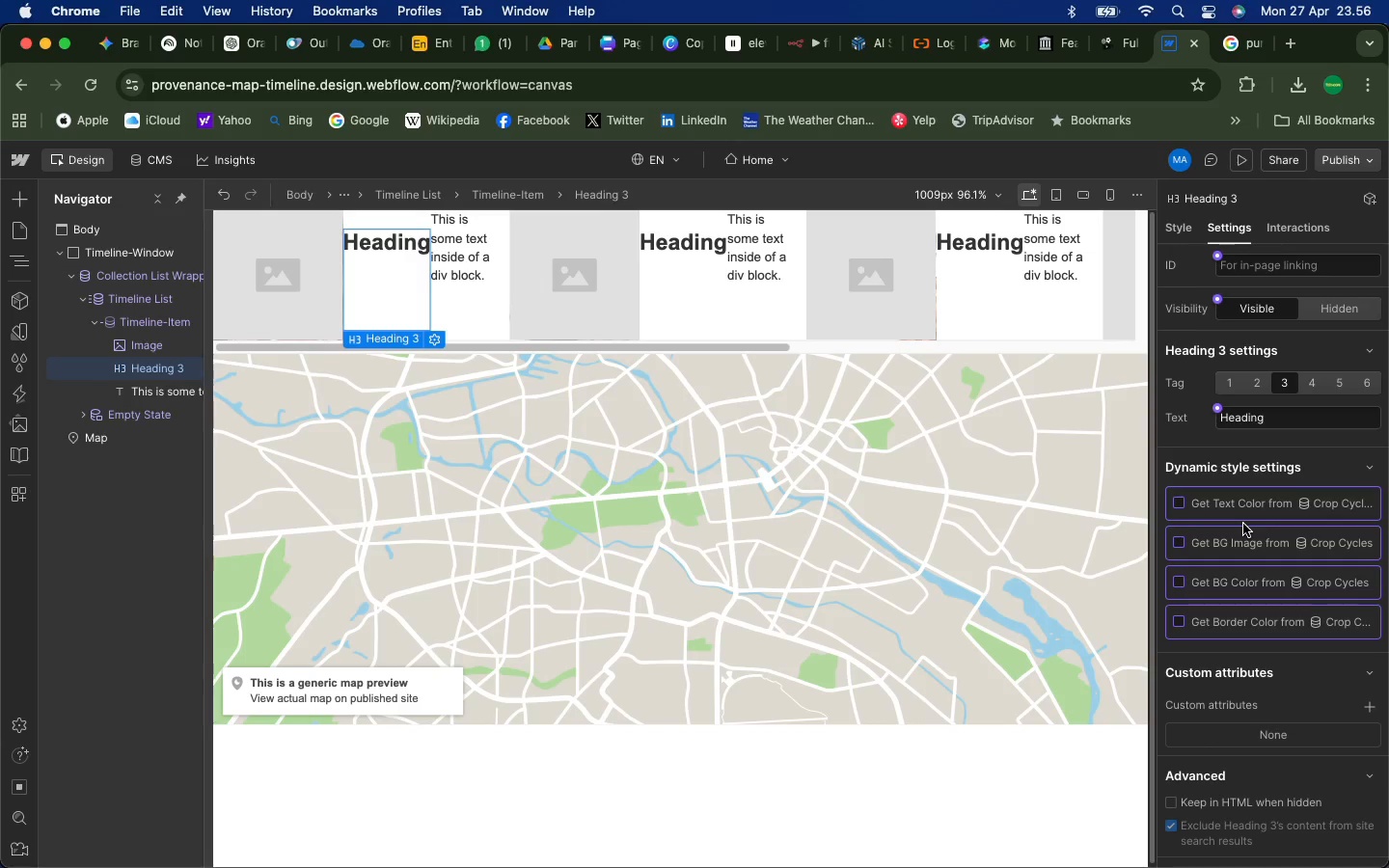 
left_click([316, 288])
 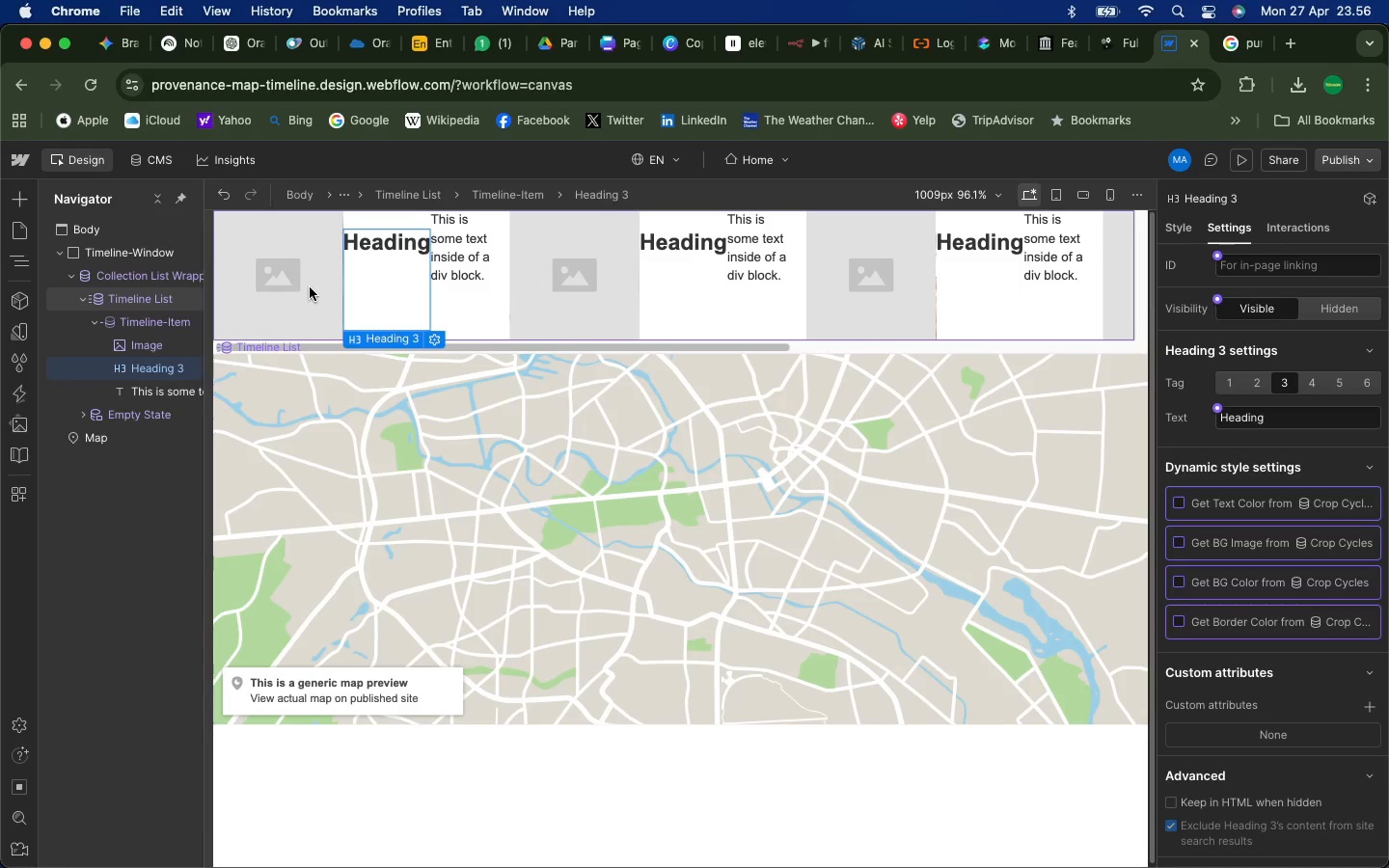 
left_click([298, 265])
 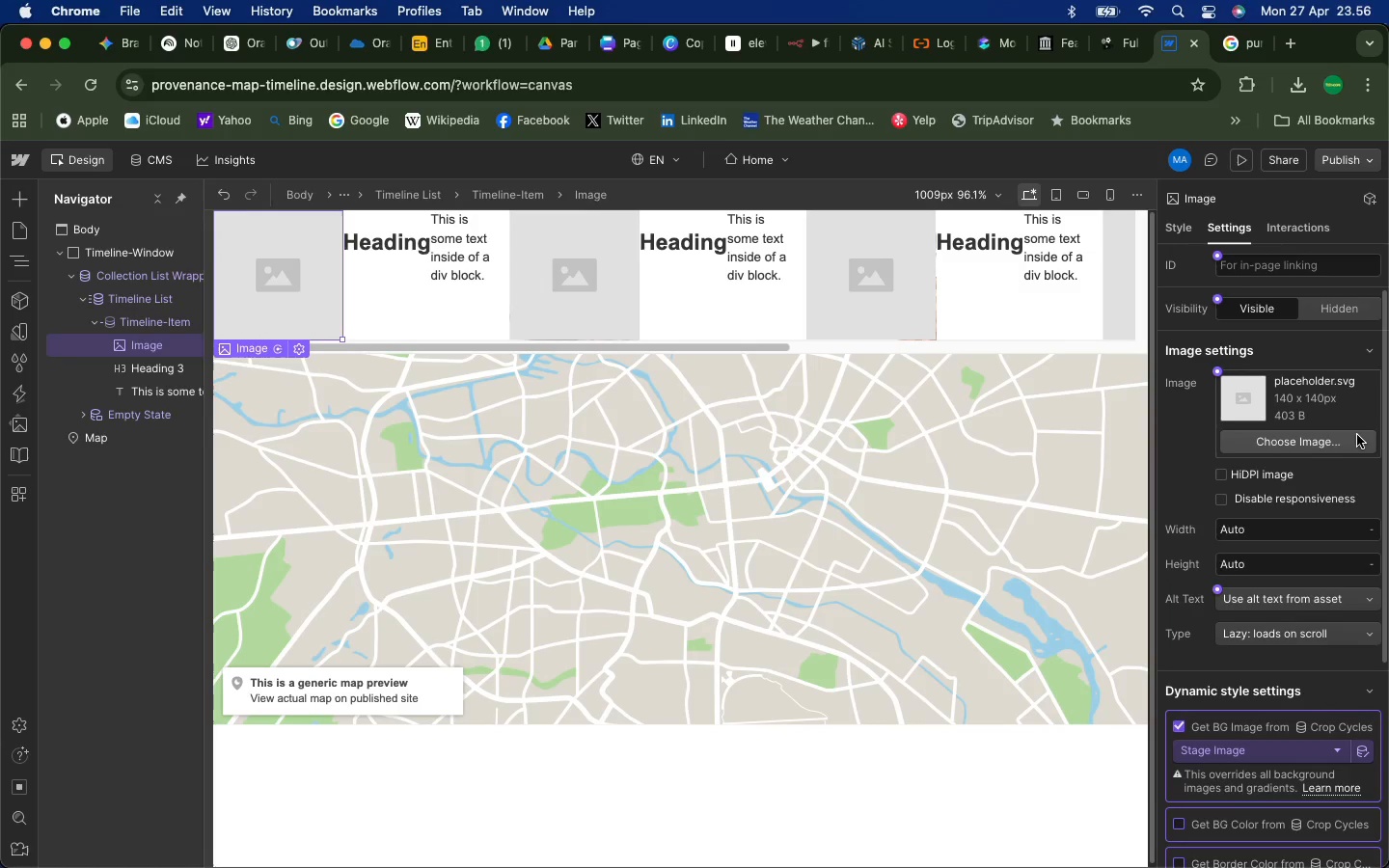 
wait(7.7)
 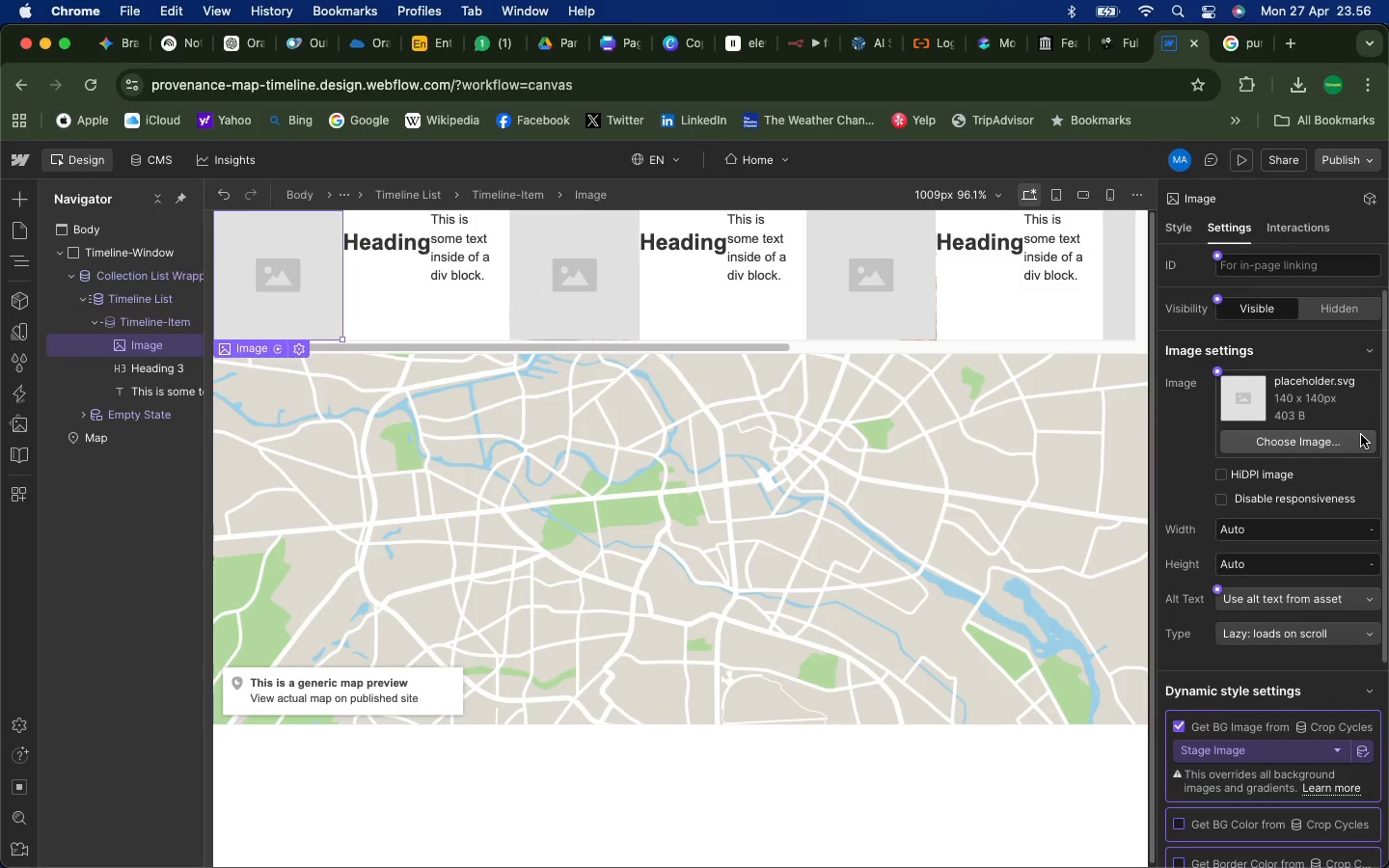 
left_click([1303, 439])
 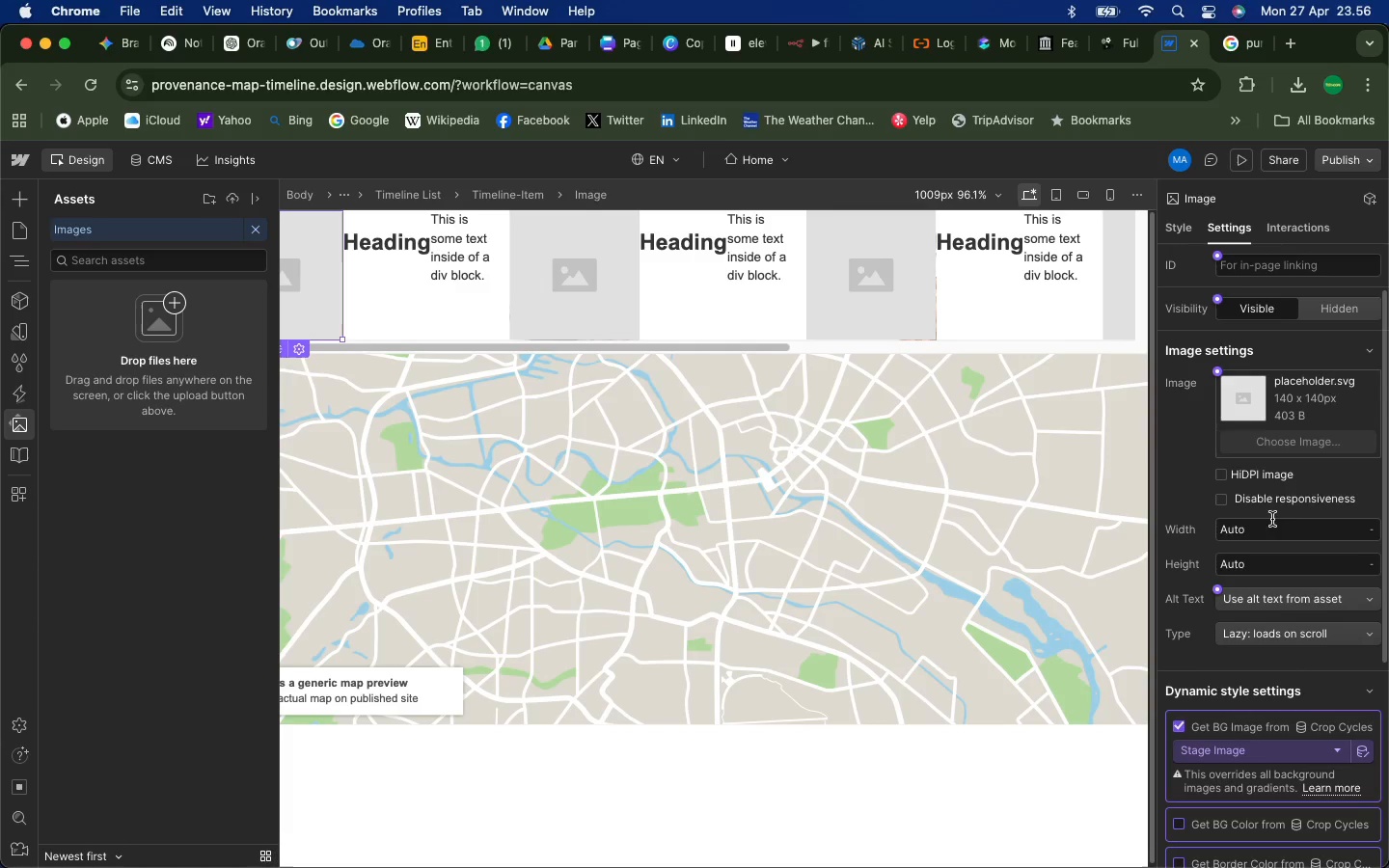 
wait(9.83)
 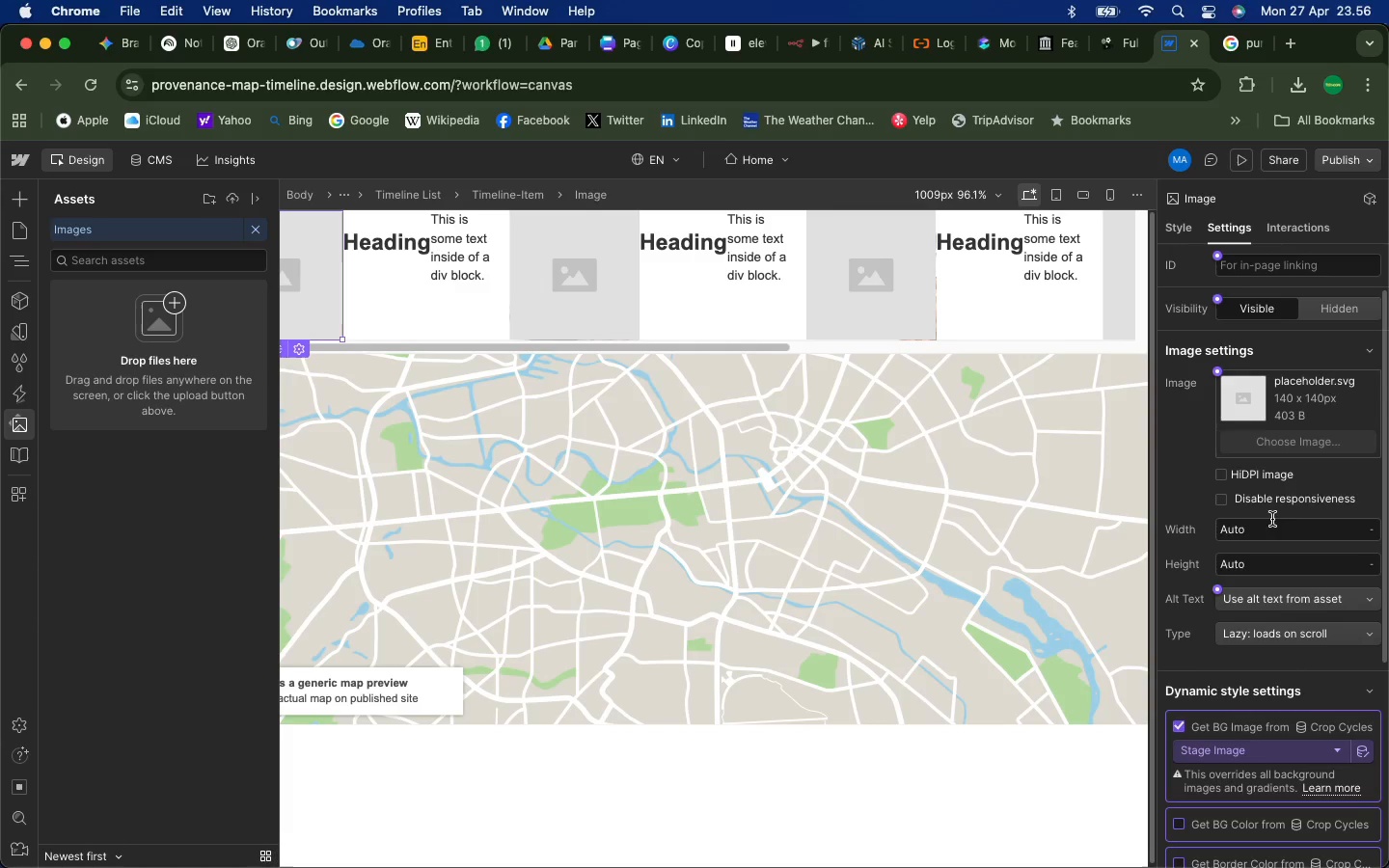 
left_click([1294, 224])
 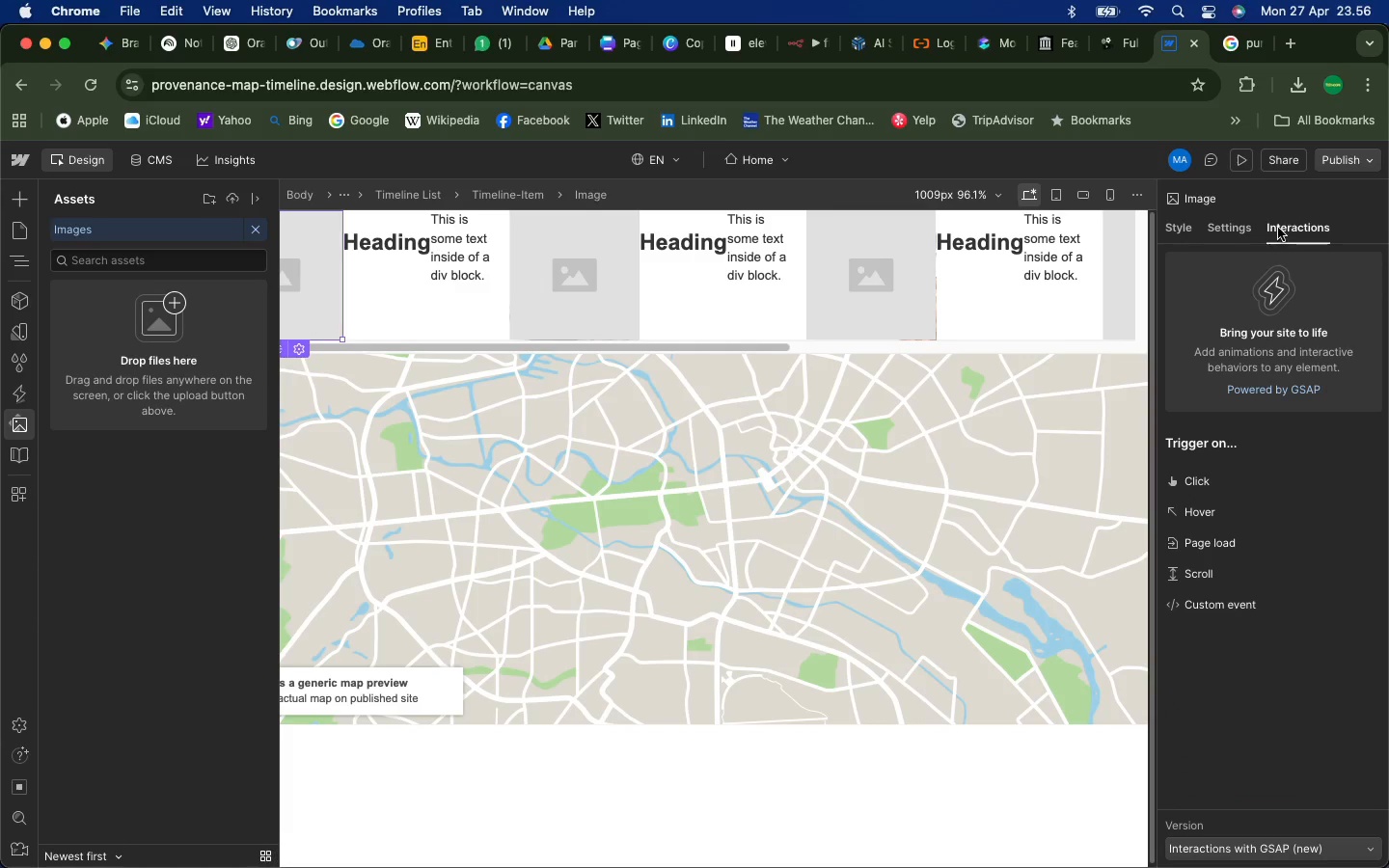 
left_click([1232, 224])
 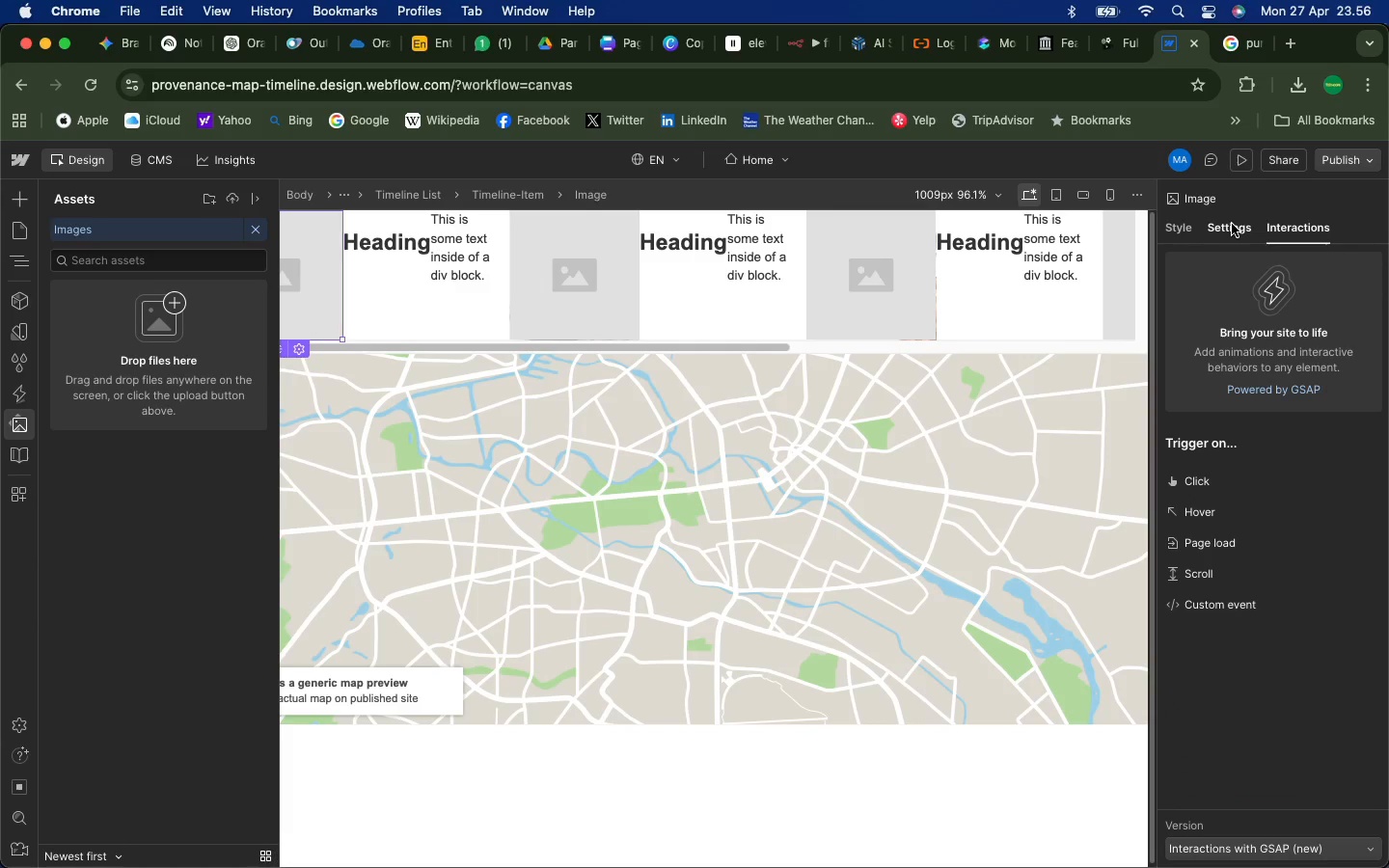 
mouse_move([1247, 245])
 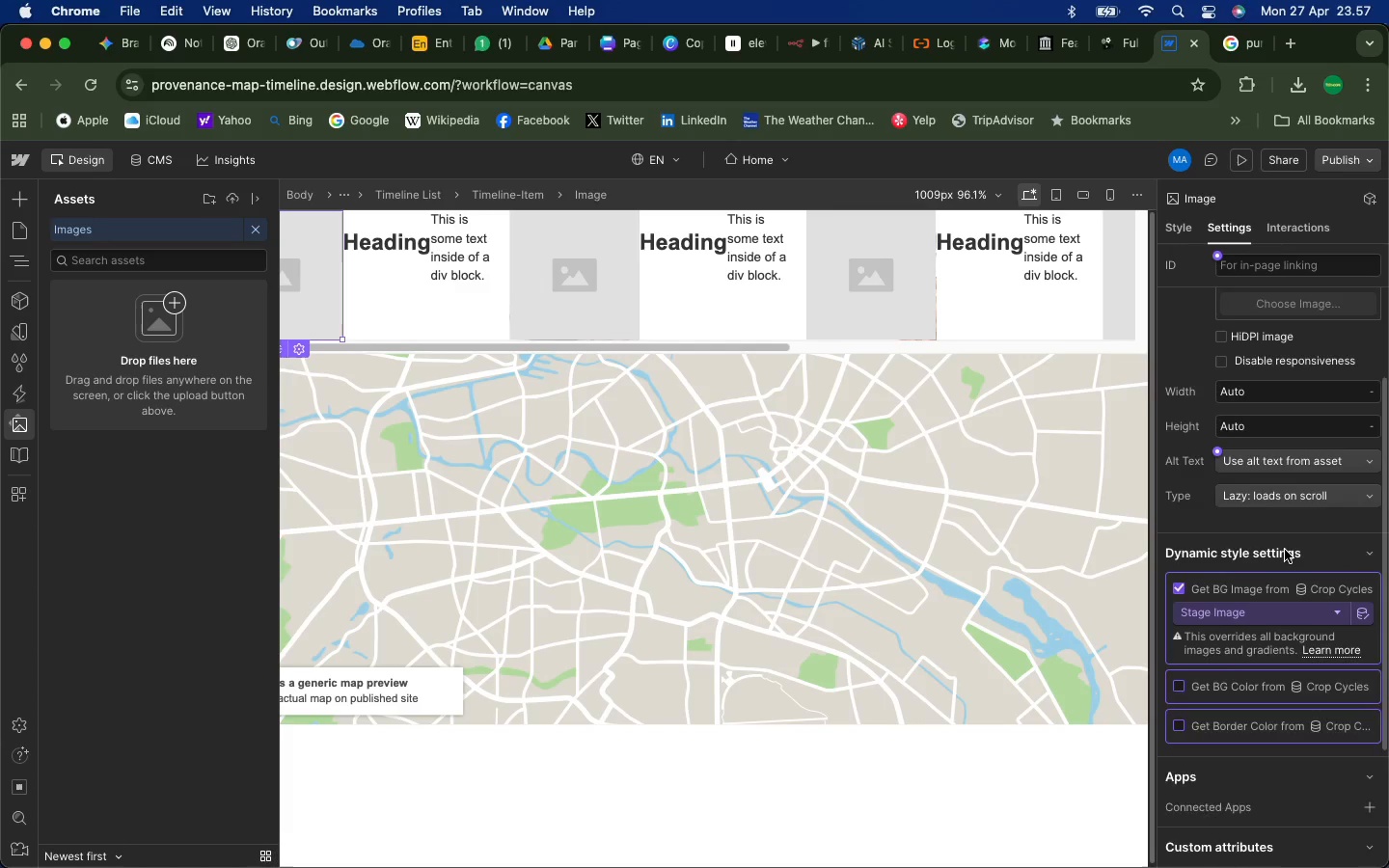 
scroll: coordinate [1285, 550], scroll_direction: down, amount: 10.0
 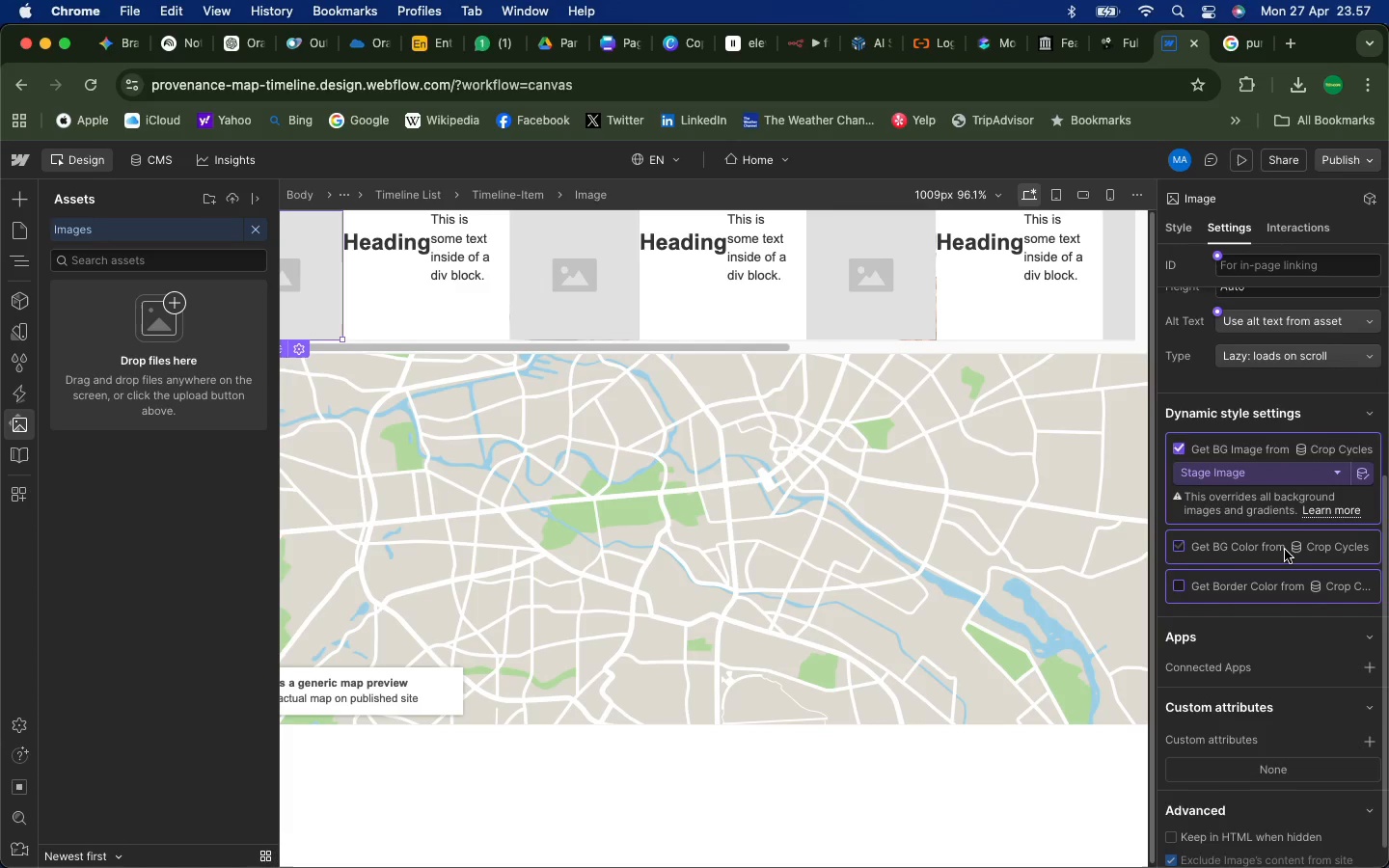 
scroll: coordinate [1325, 646], scroll_direction: up, amount: 2.0
 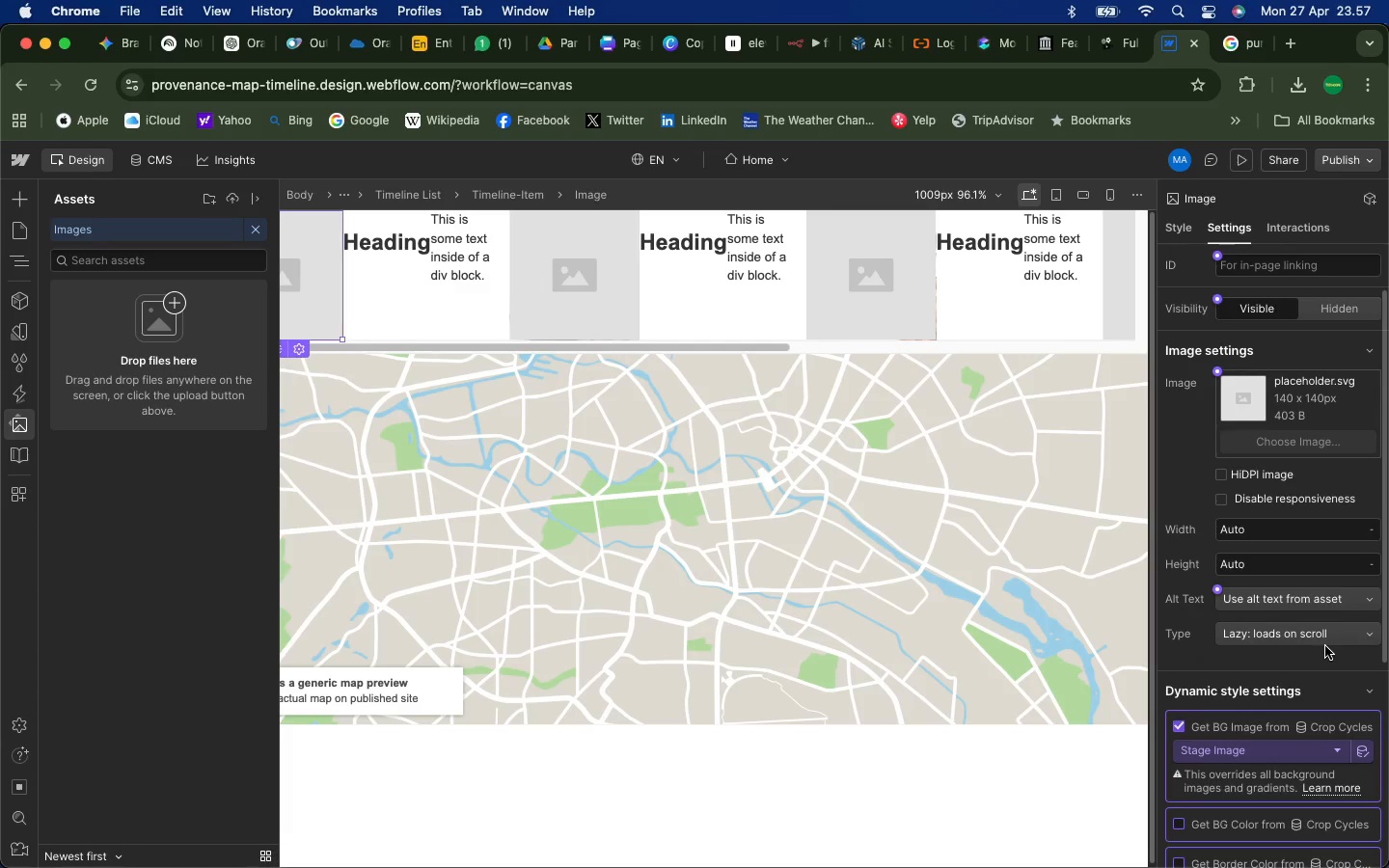 
scroll: coordinate [1325, 646], scroll_direction: down, amount: 5.0
 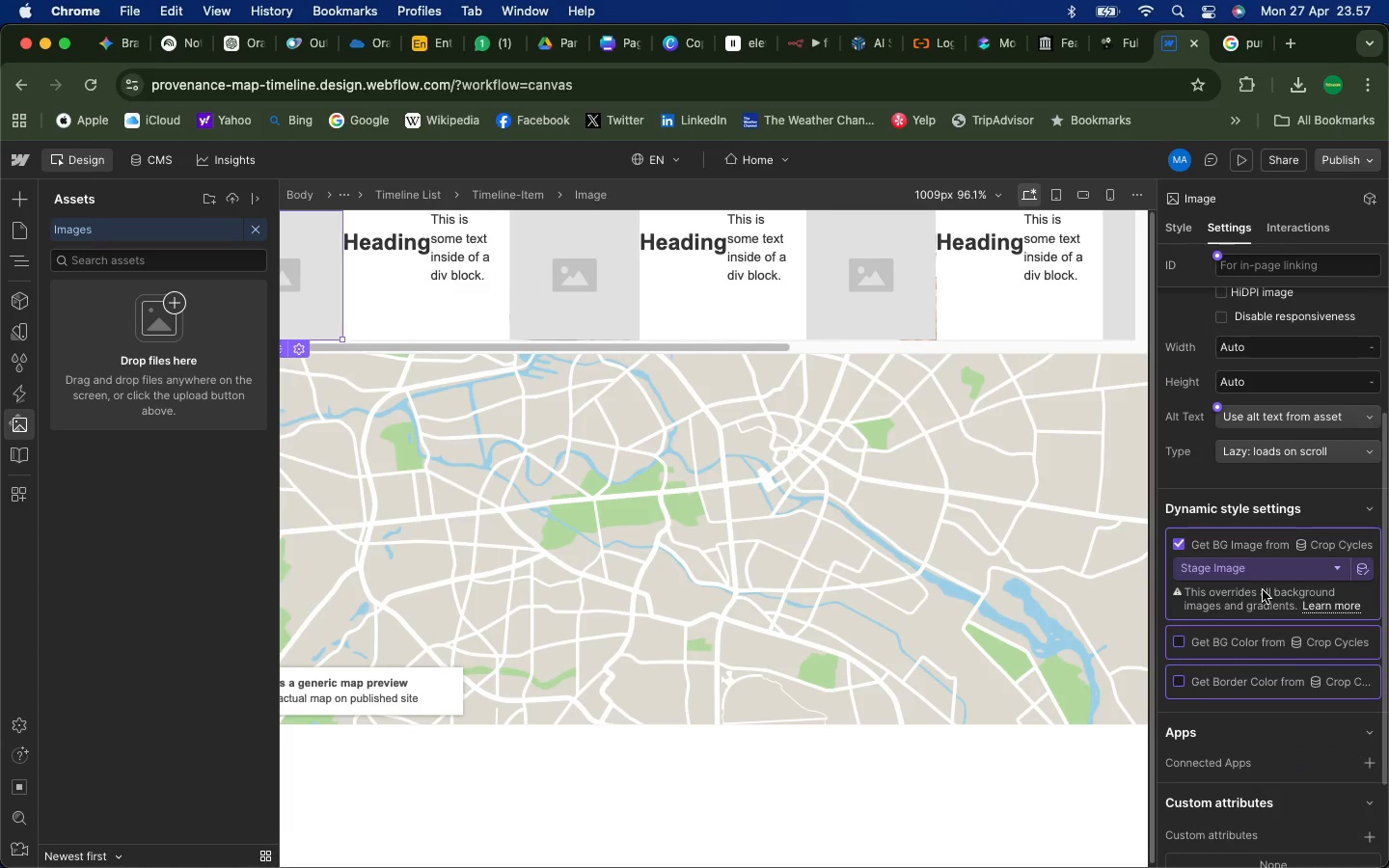 
wait(8.12)
 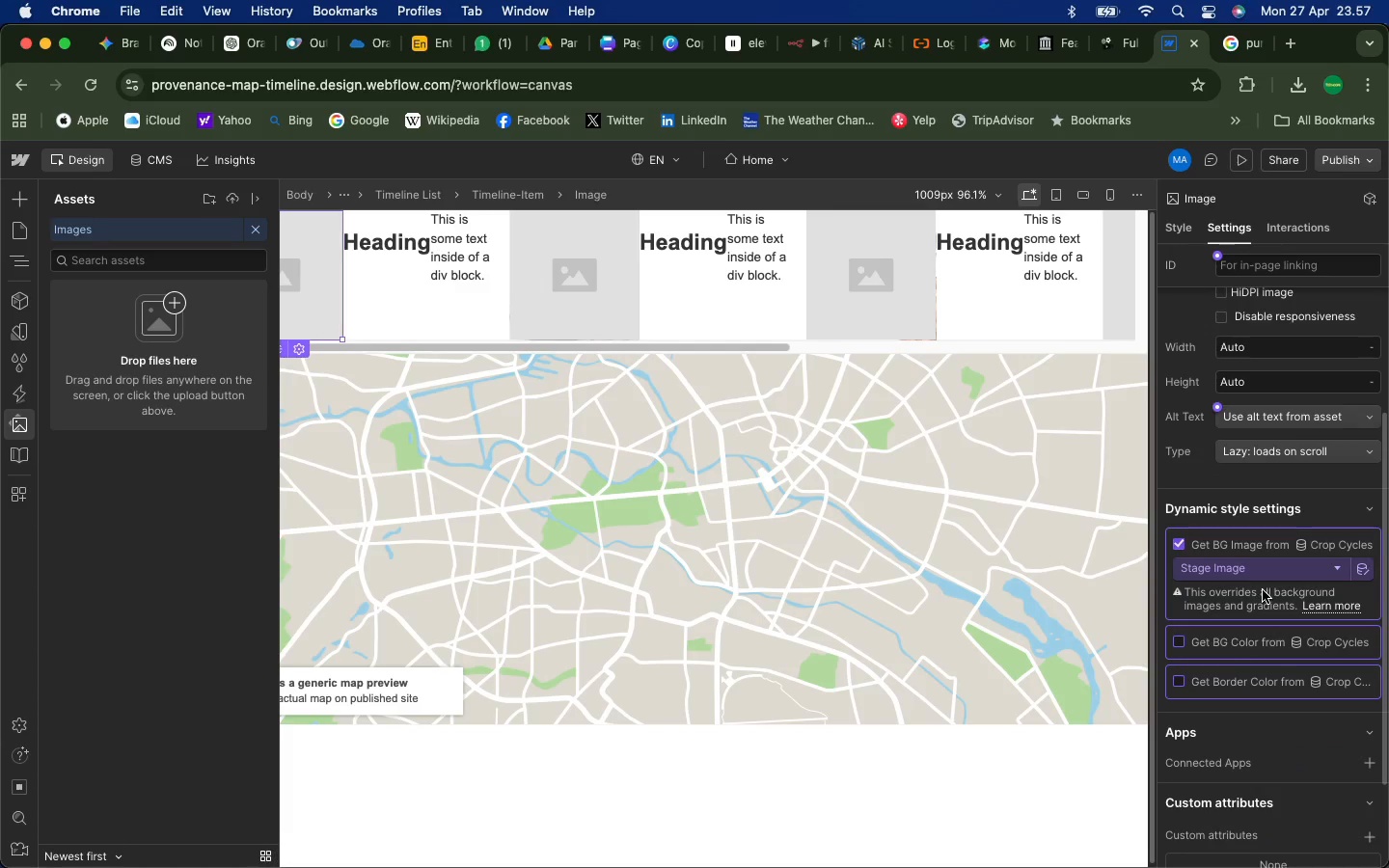 
scroll: coordinate [1266, 599], scroll_direction: up, amount: 2.0
 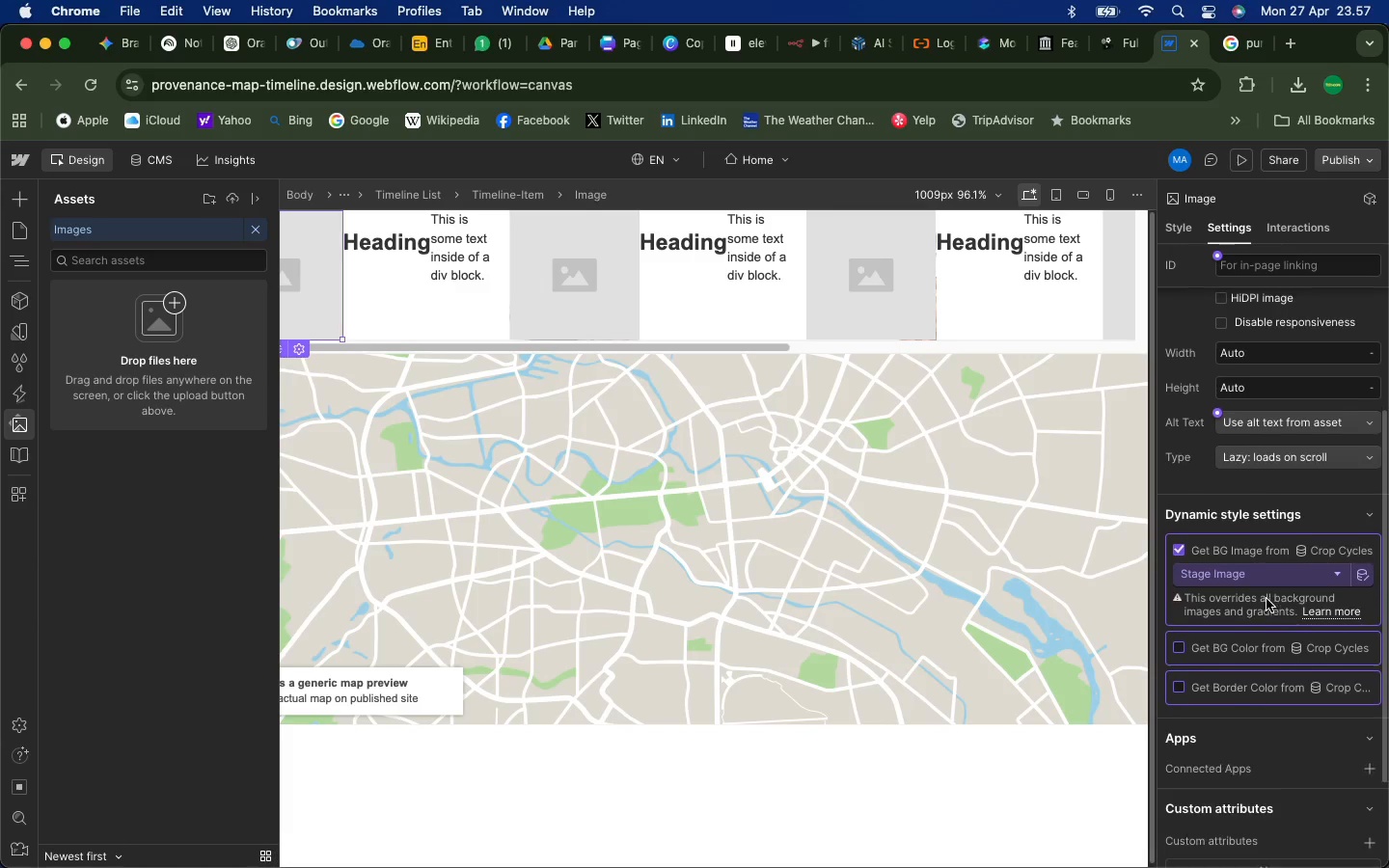 
scroll: coordinate [1218, 524], scroll_direction: down, amount: 8.0
 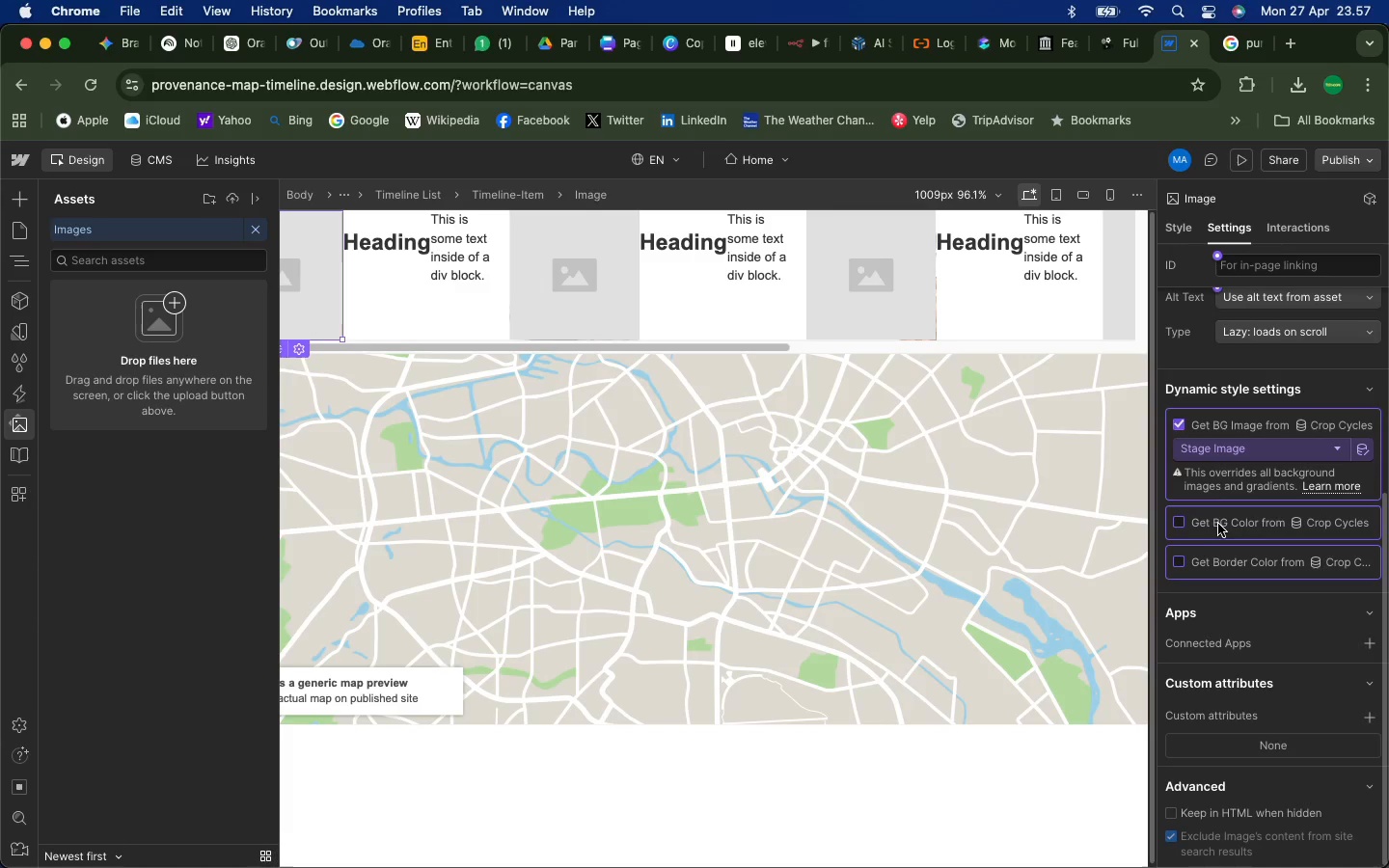 
scroll: coordinate [1305, 588], scroll_direction: up, amount: 19.0
 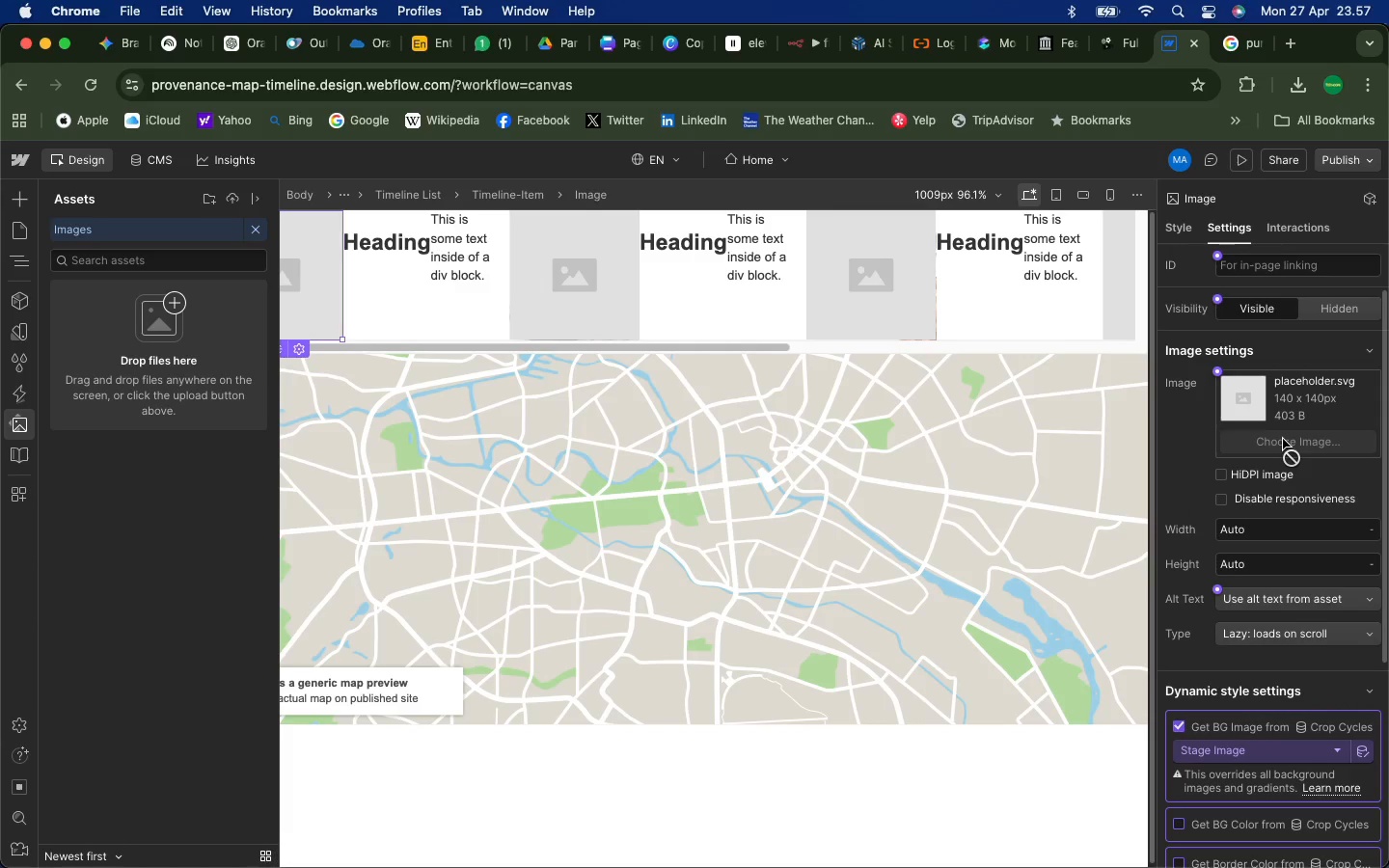 
scroll: coordinate [1266, 556], scroll_direction: down, amount: 3.0
 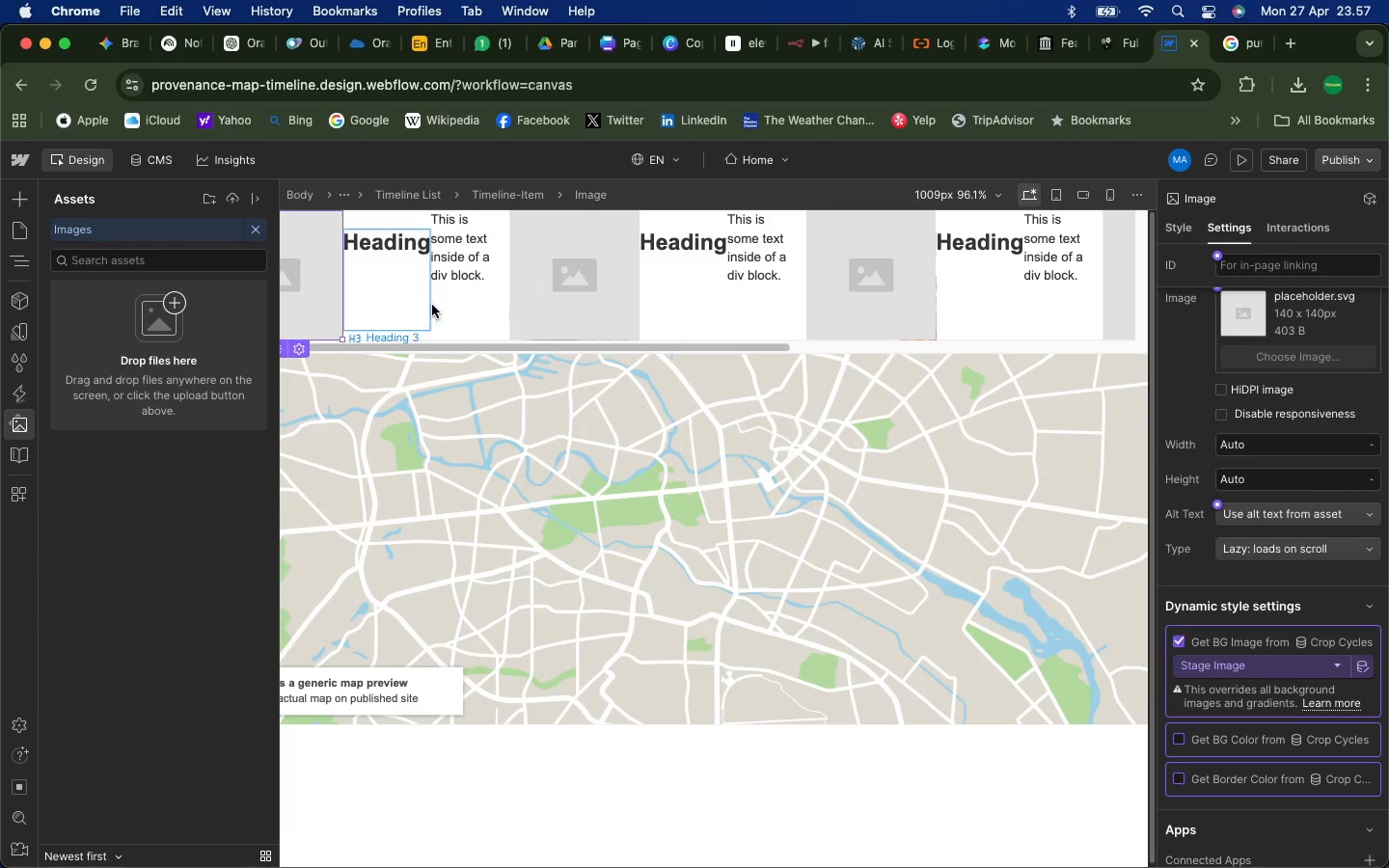 
mouse_move([223, 63])
 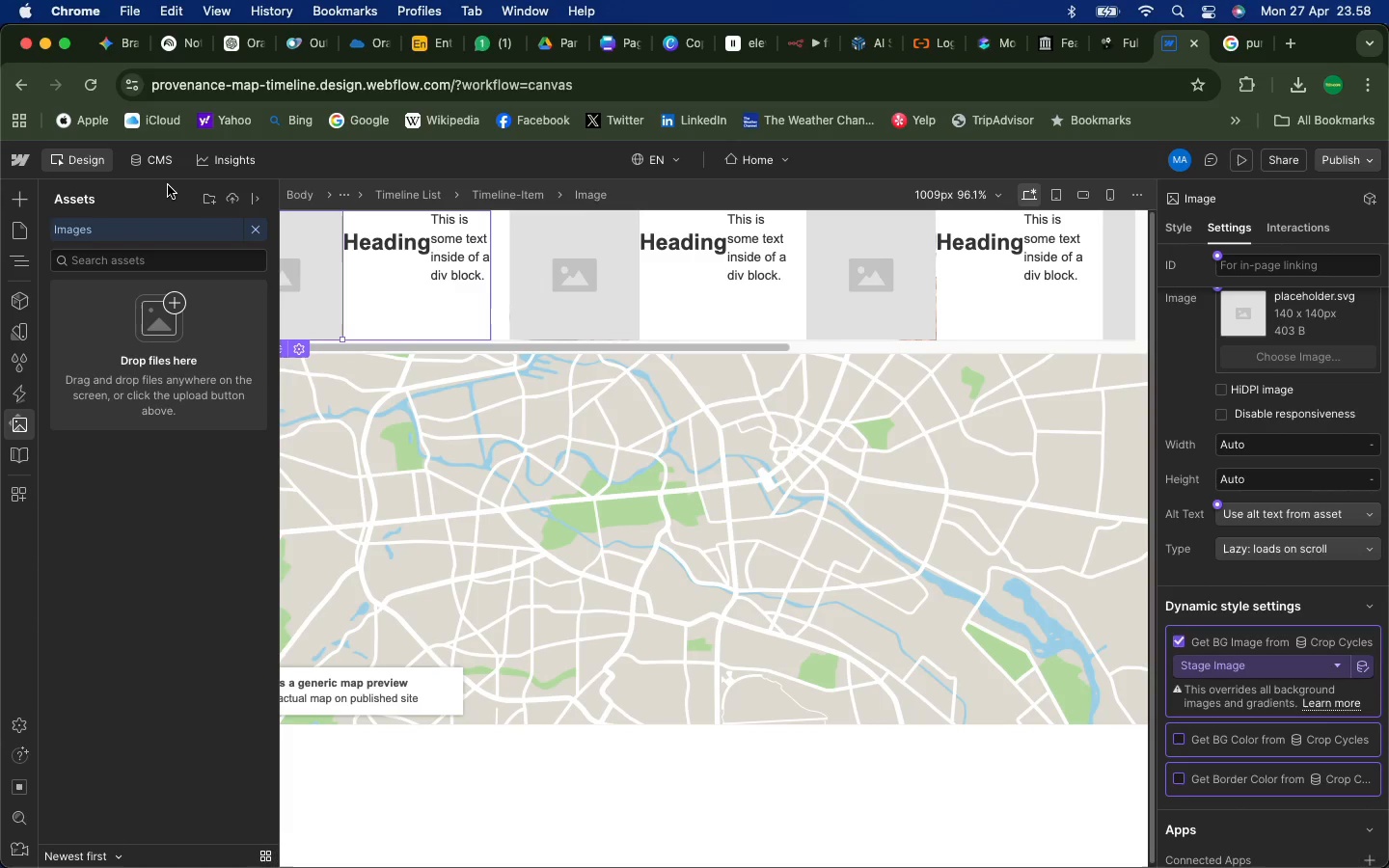 
wait(80.0)
 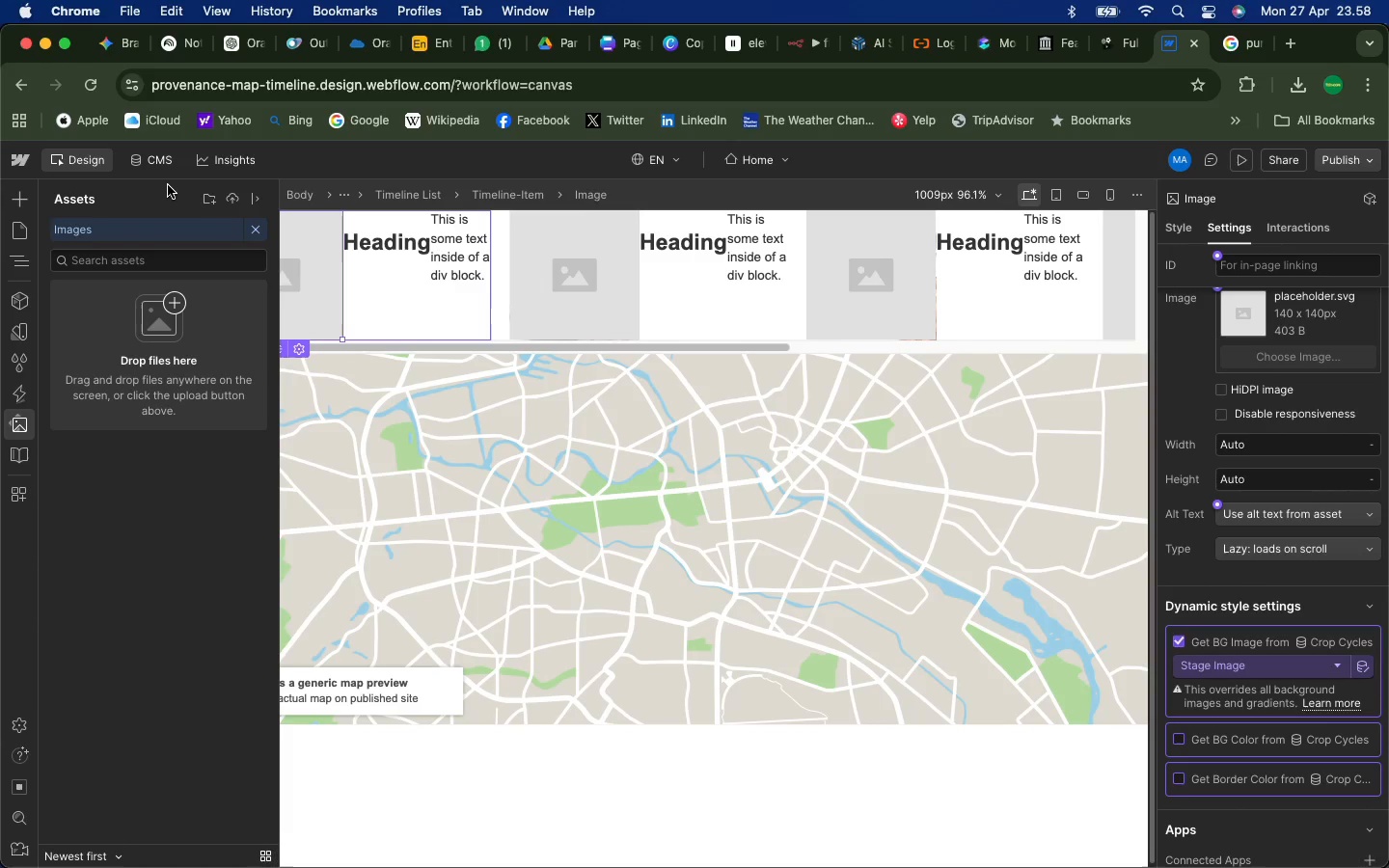 
left_click([376, 251])
 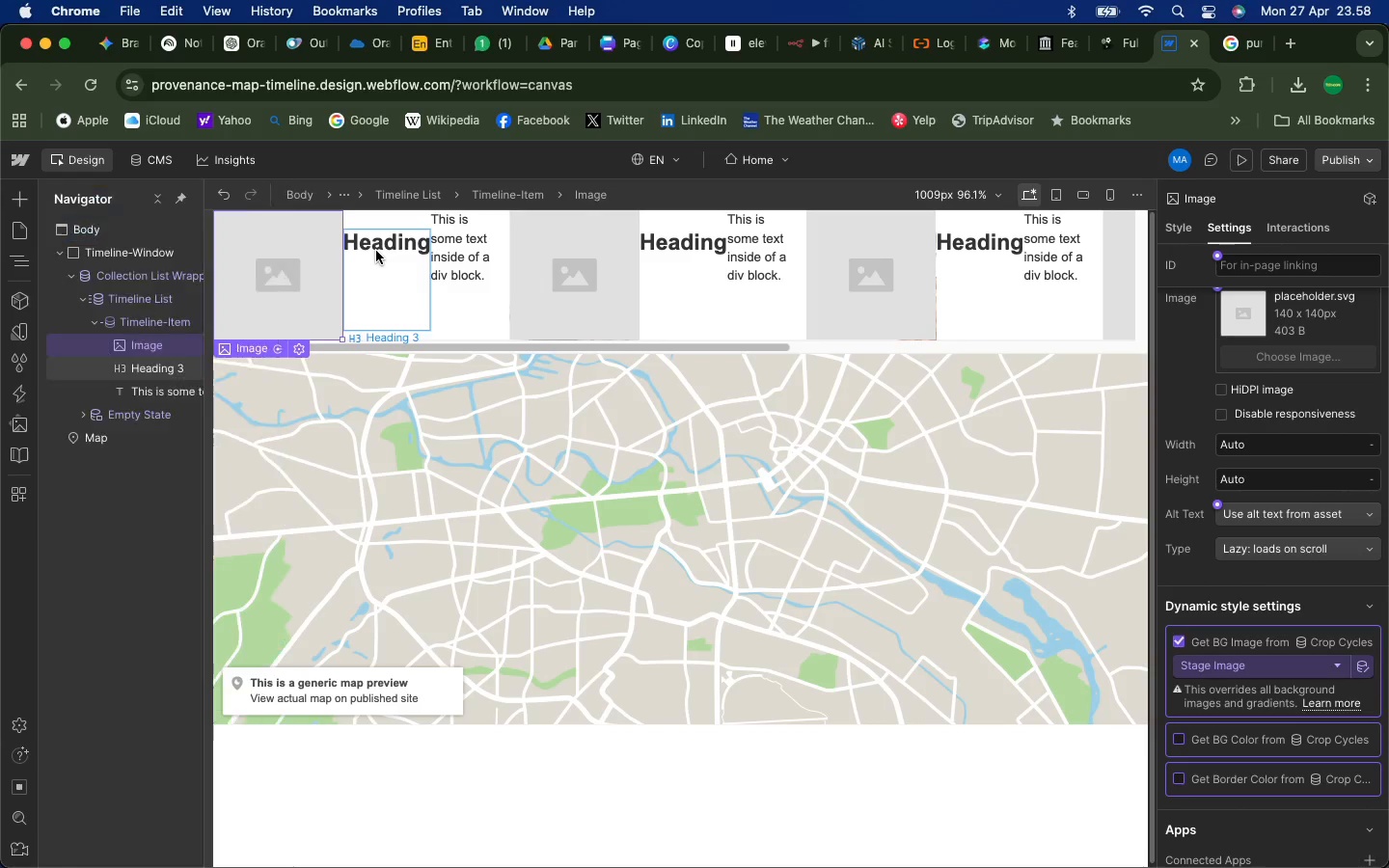 
mouse_move([399, 267])
 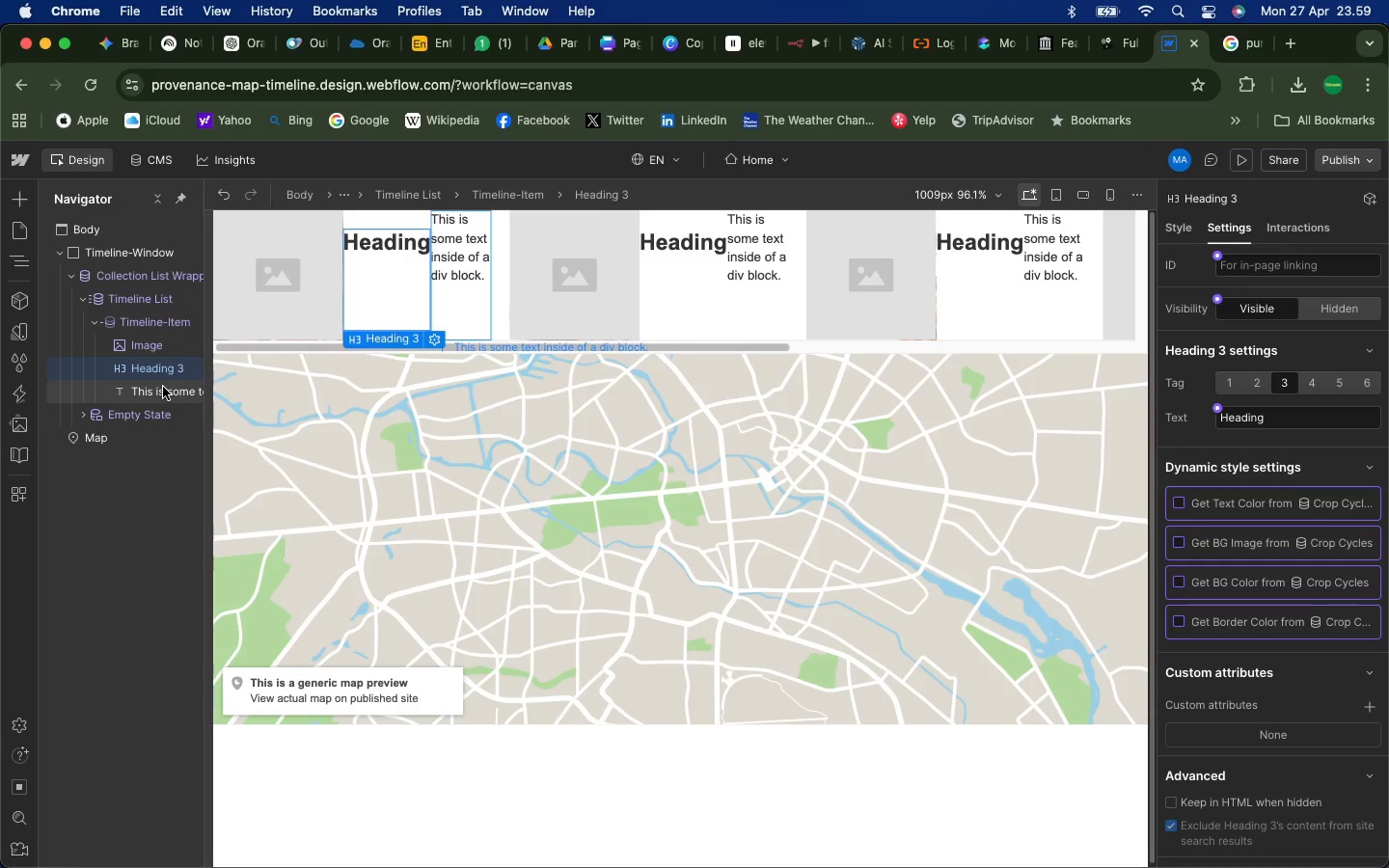 
wait(64.04)
 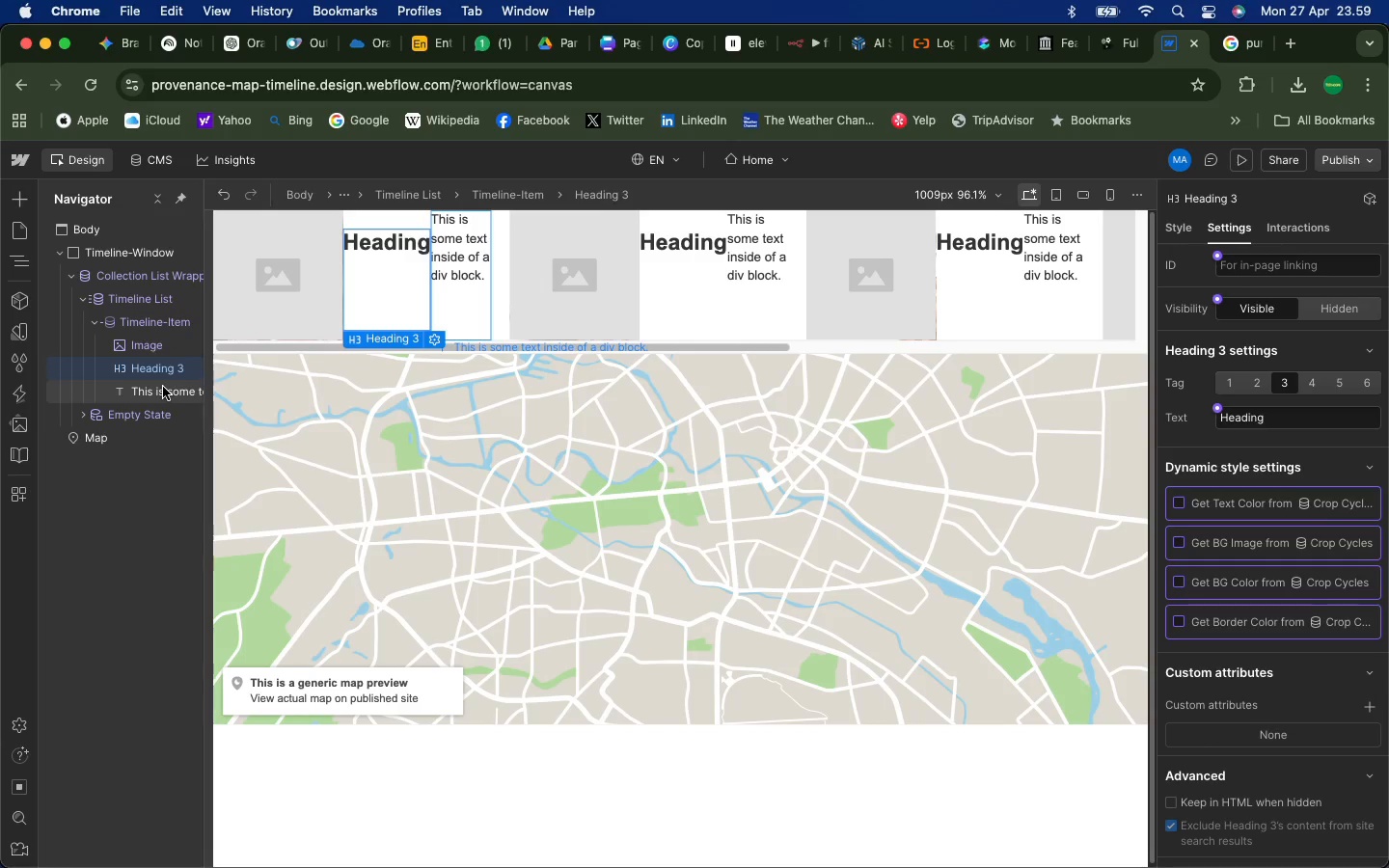 
left_click([156, 279])
 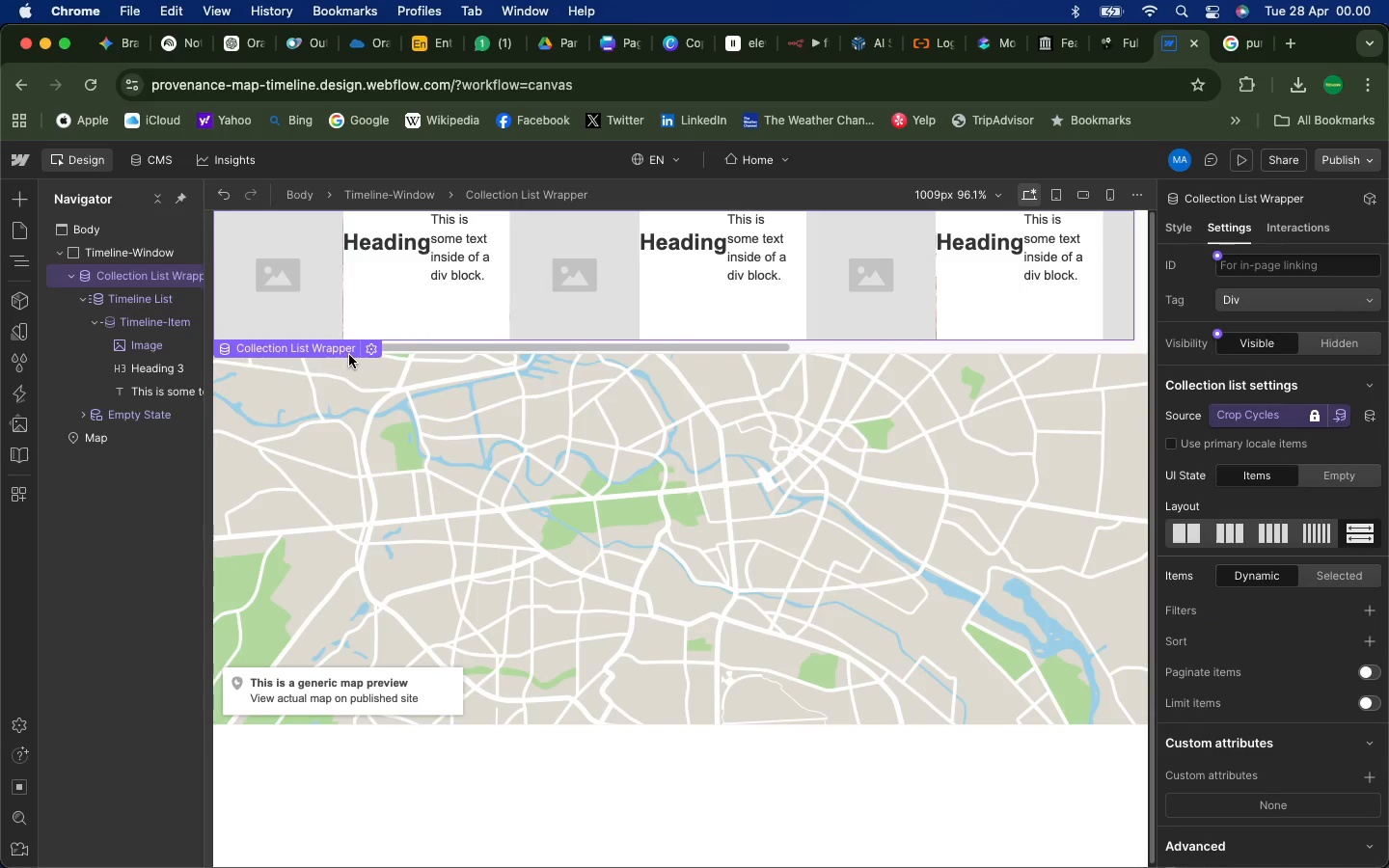 
wait(5.56)
 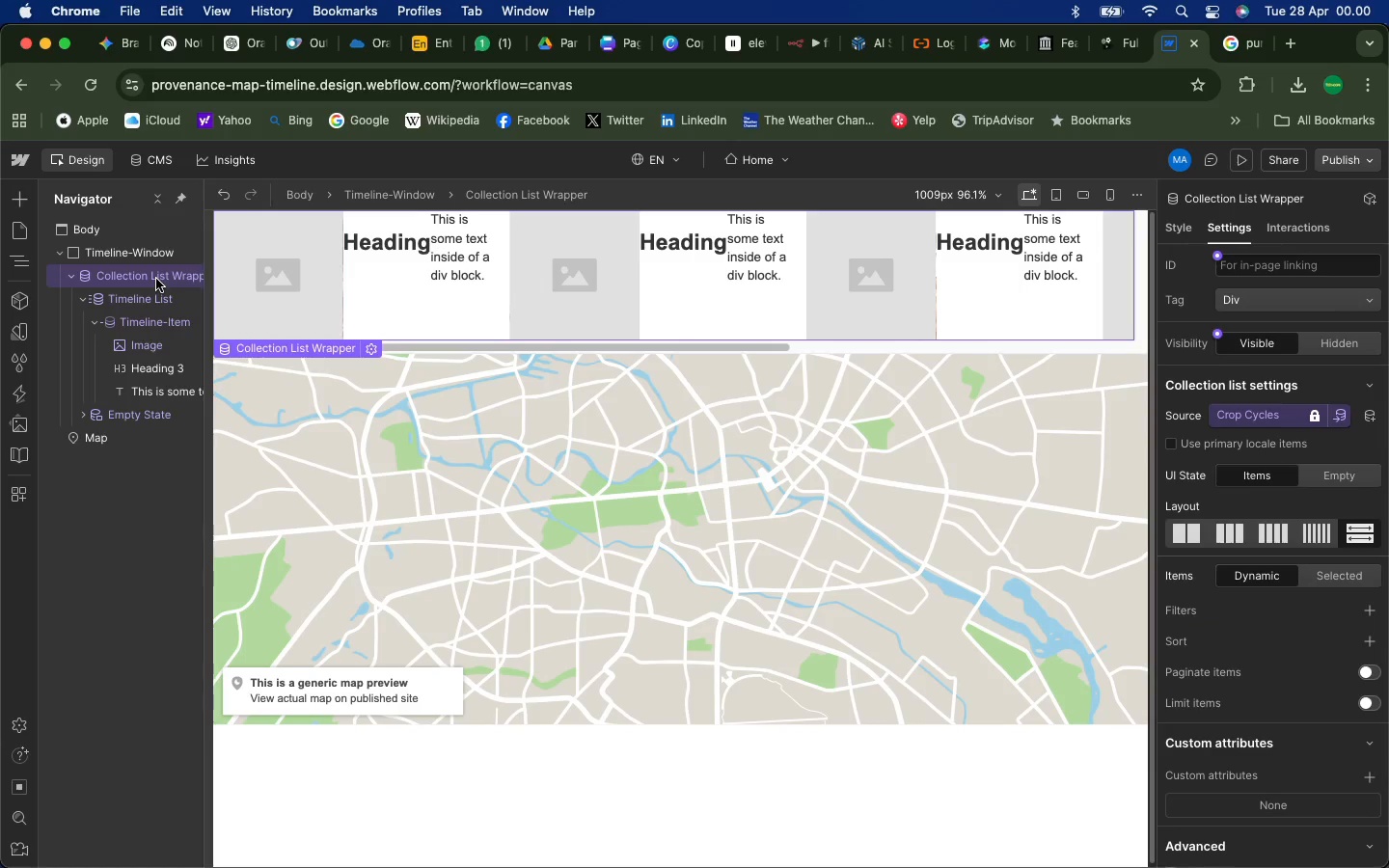 
left_click([371, 350])
 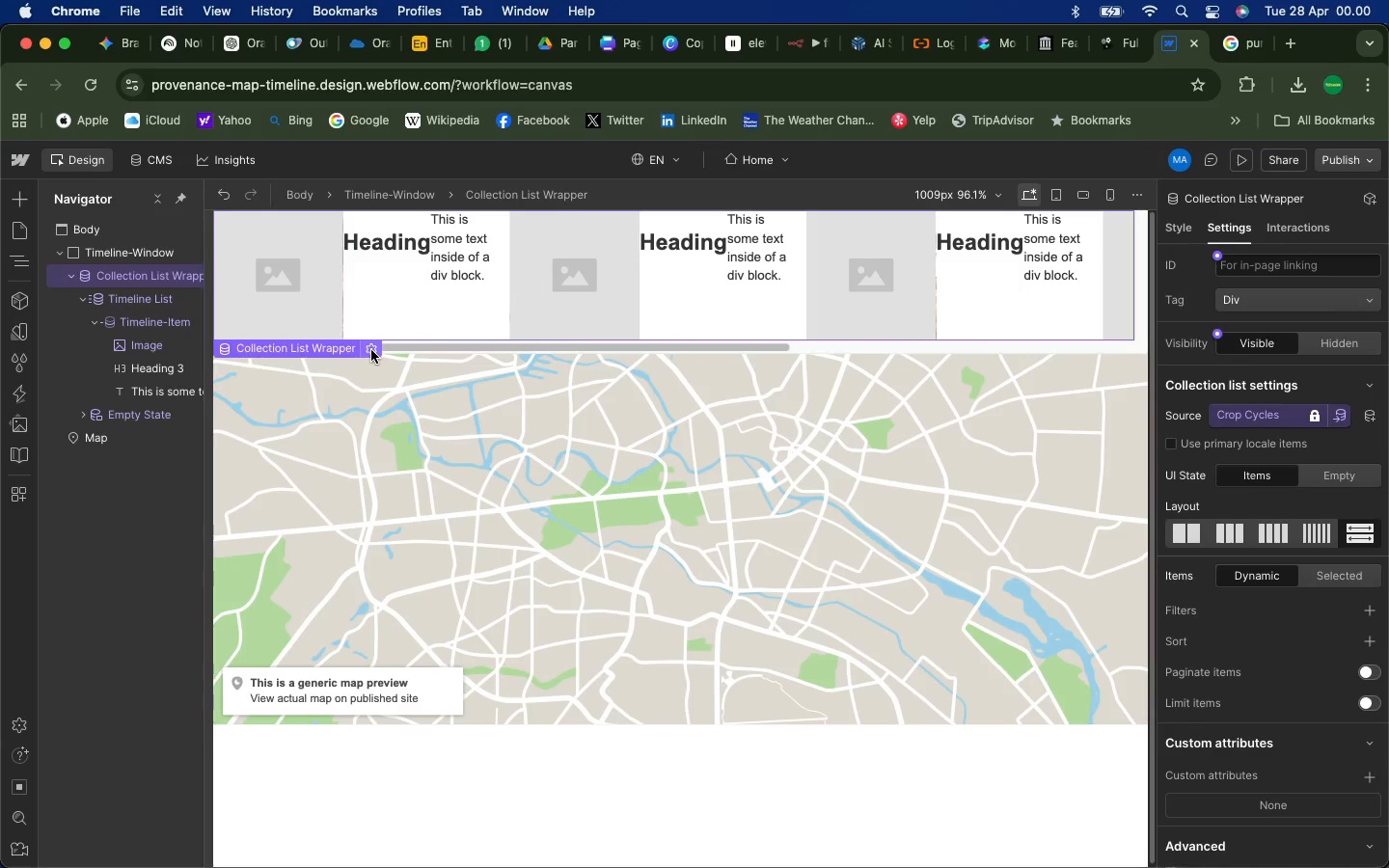 
mouse_move([367, 371])
 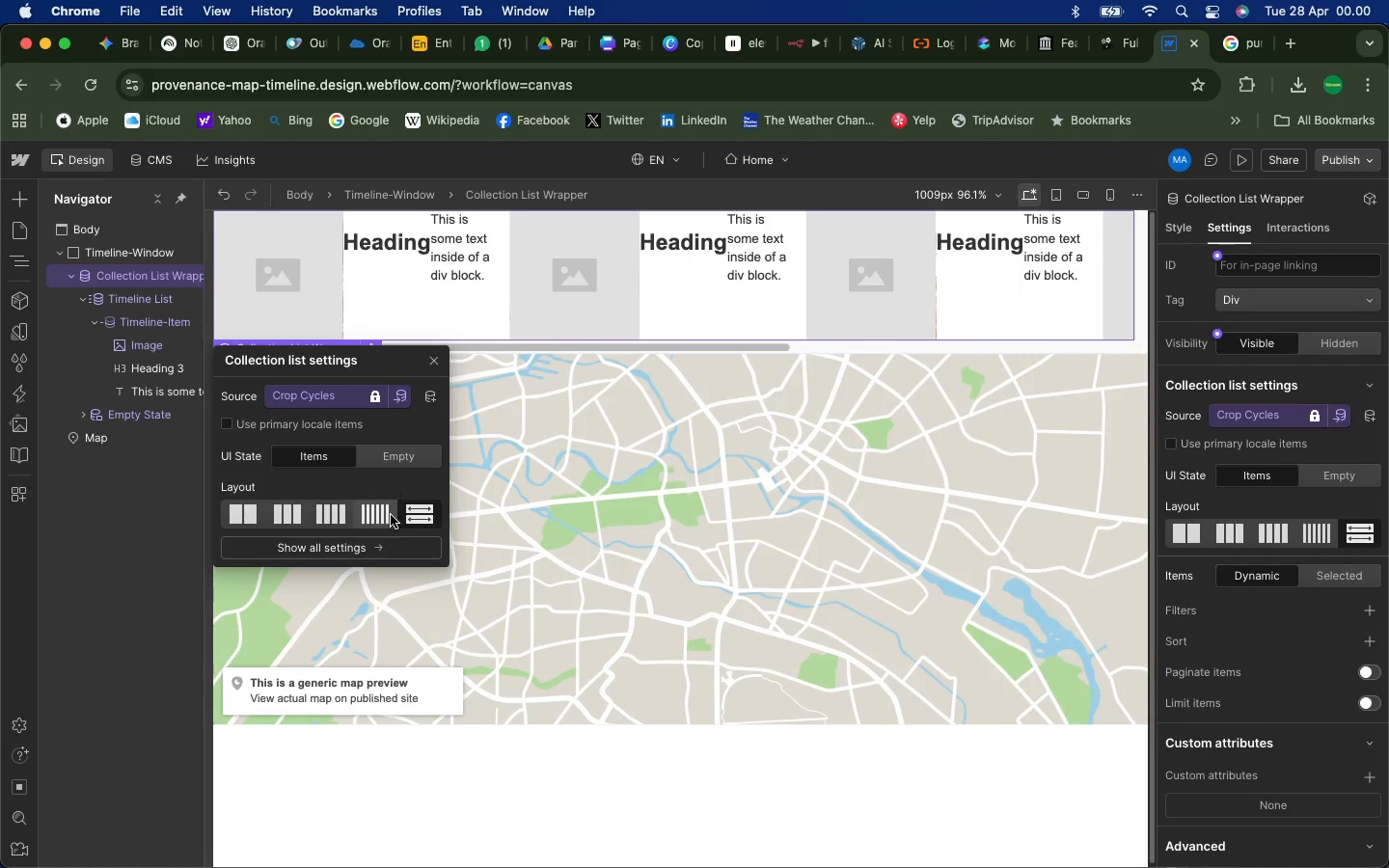 
left_click([346, 548])
 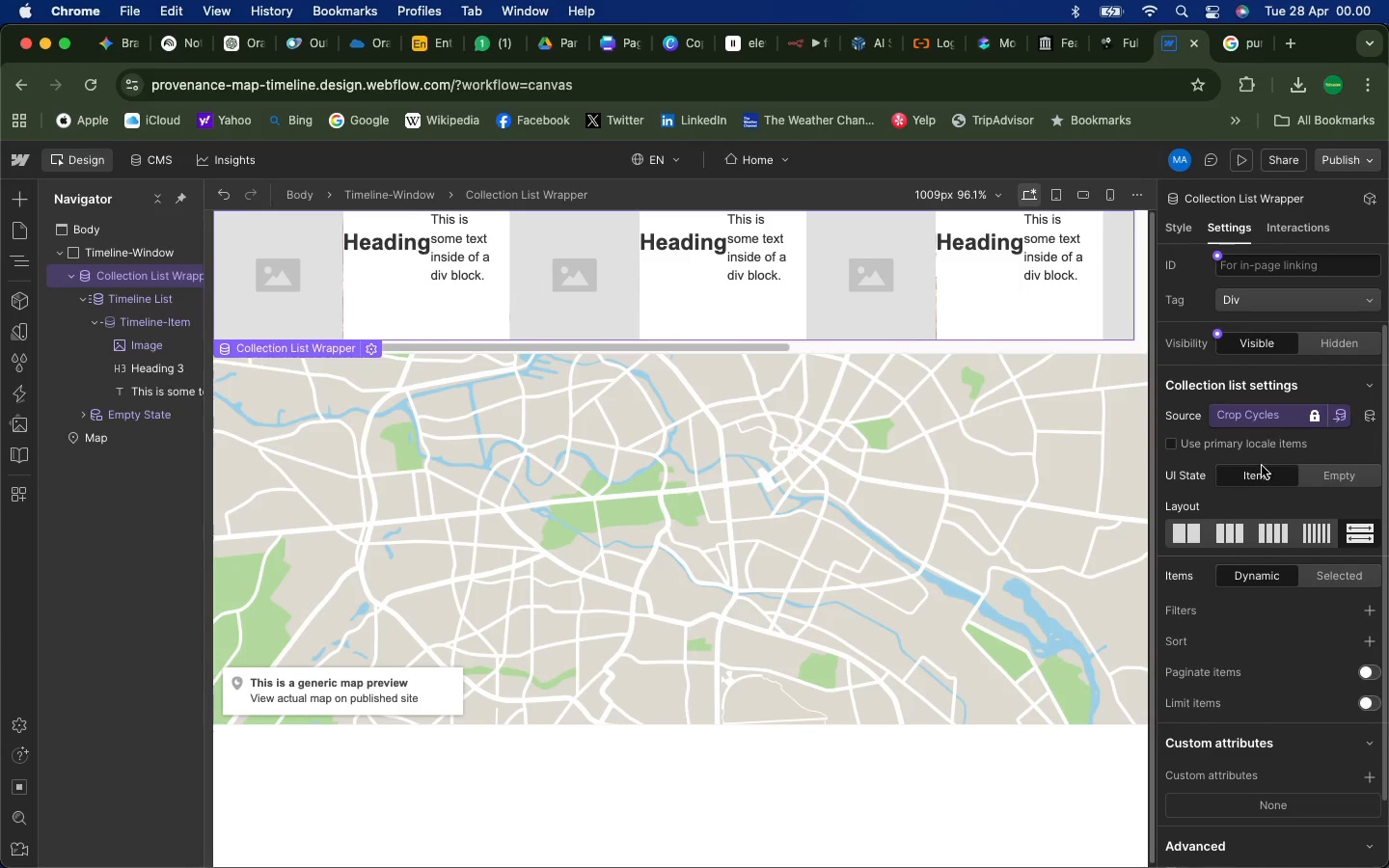 
wait(17.54)
 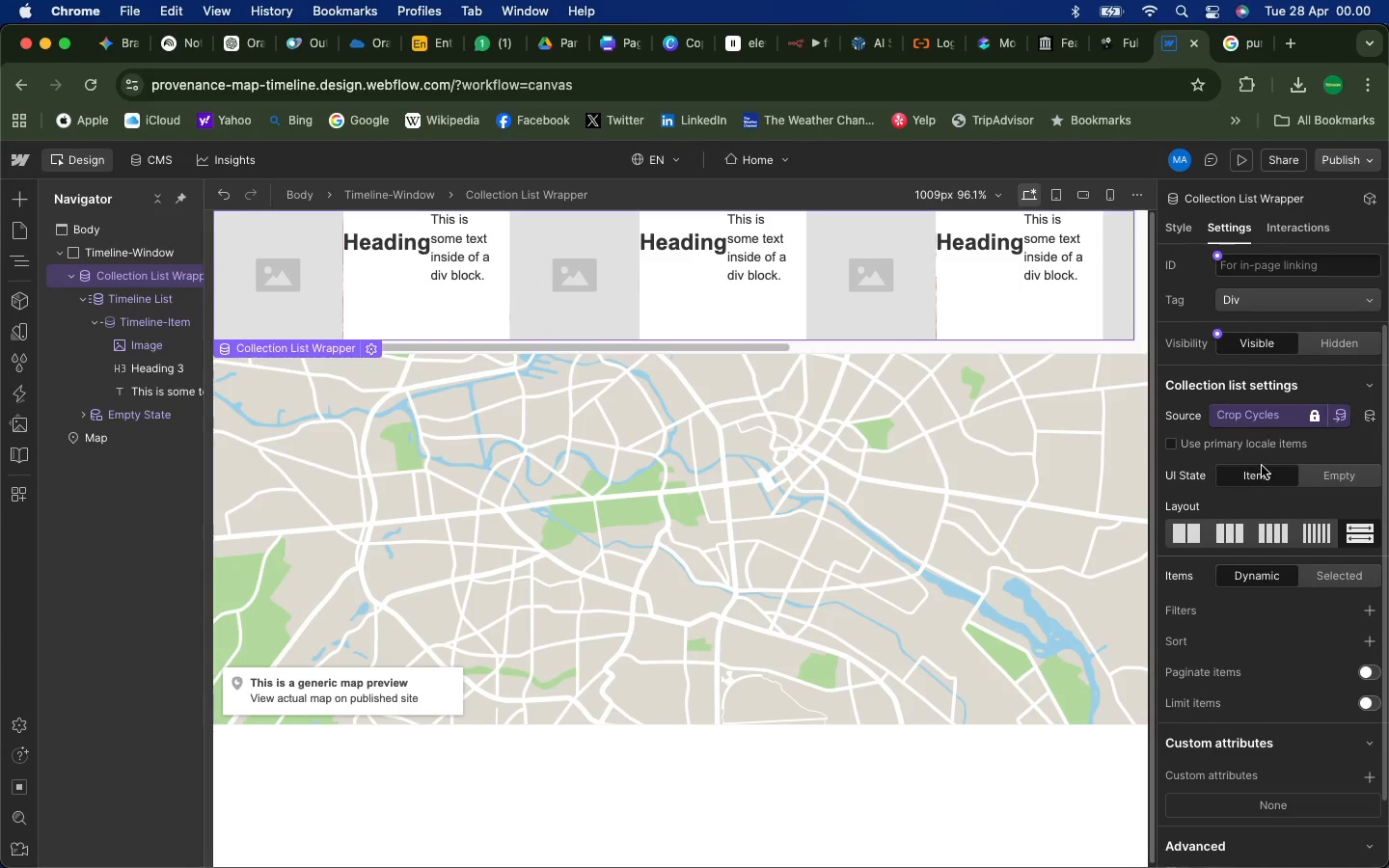 
left_click([369, 349])
 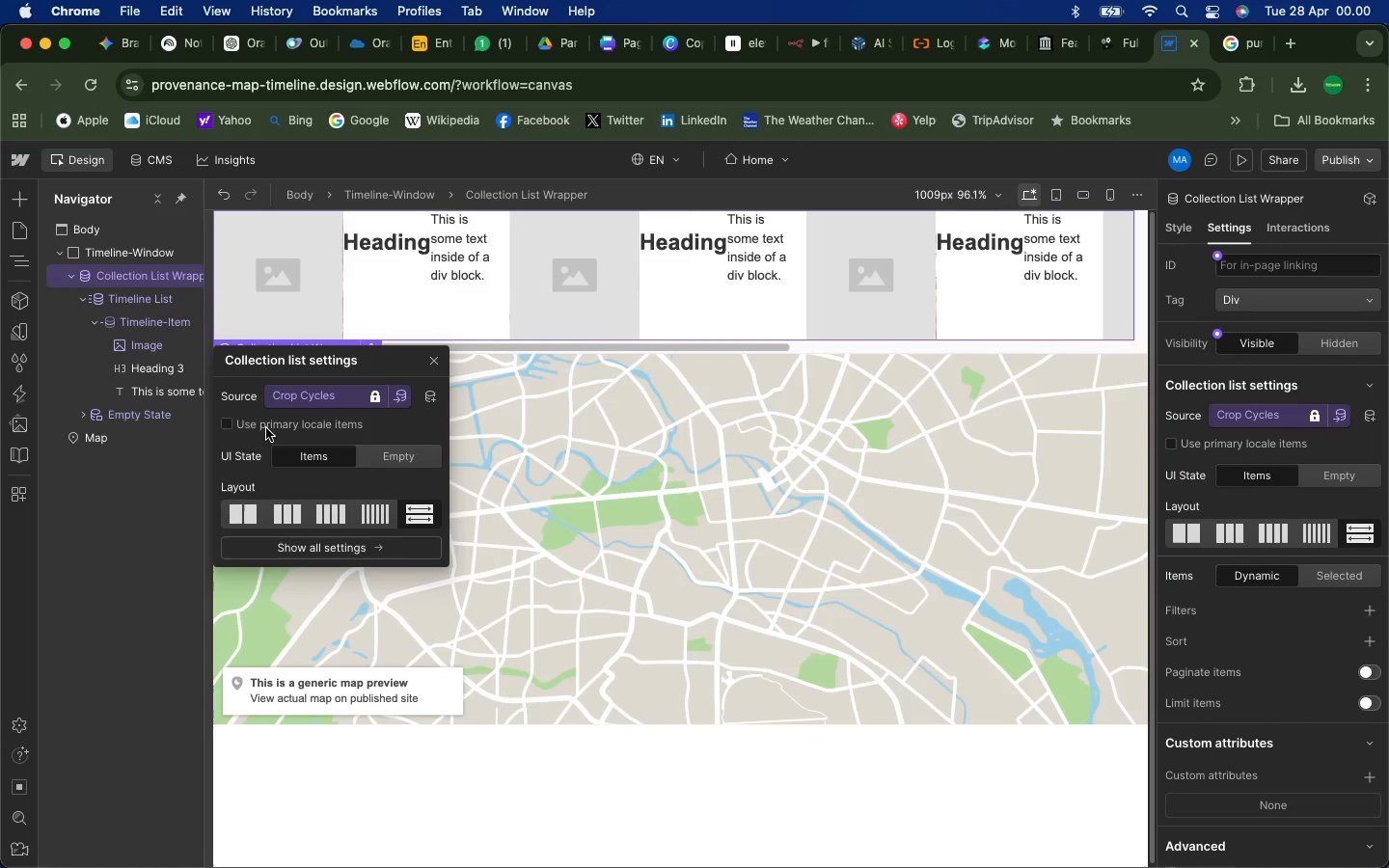 
wait(5.19)
 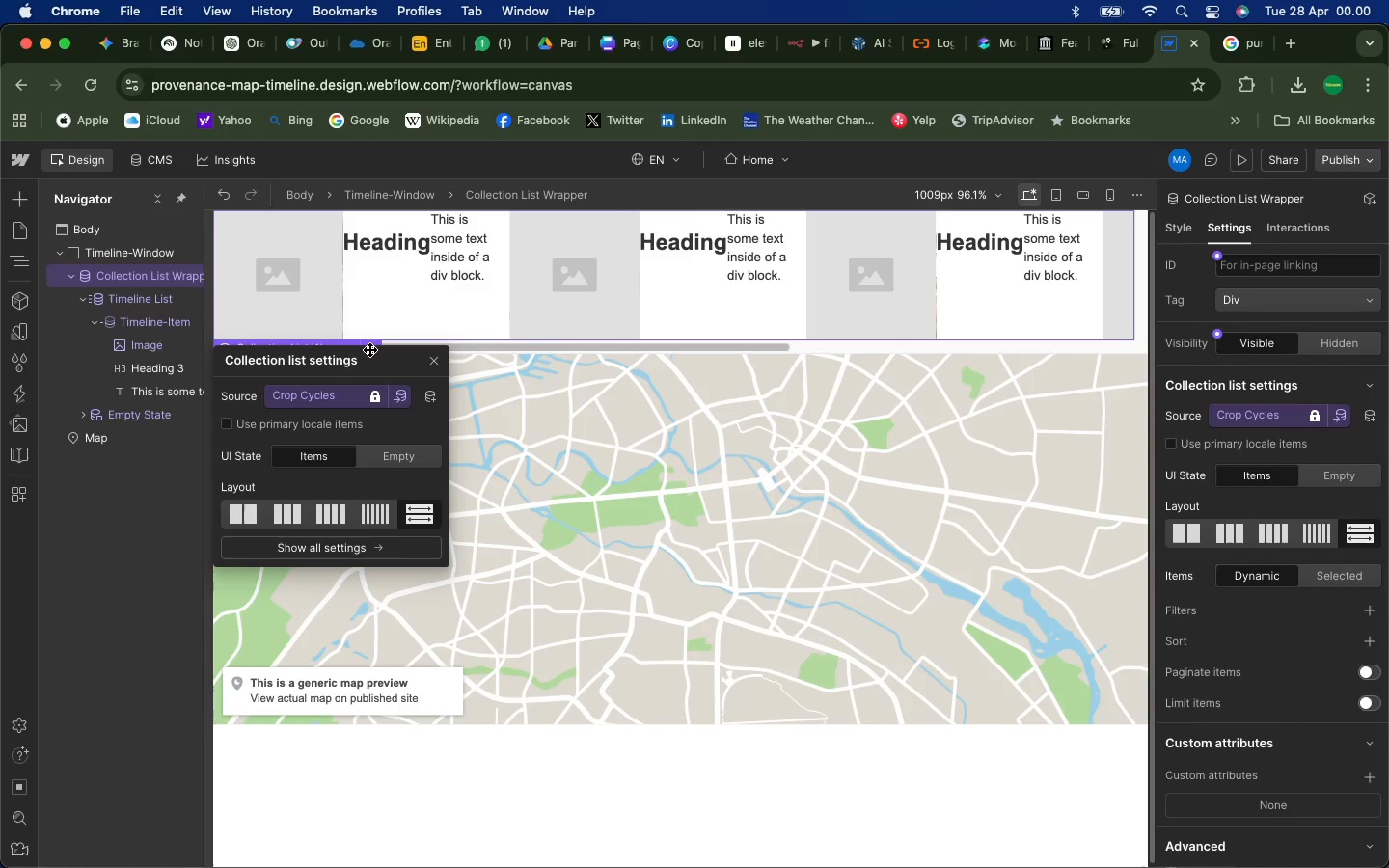 
left_click([375, 393])
 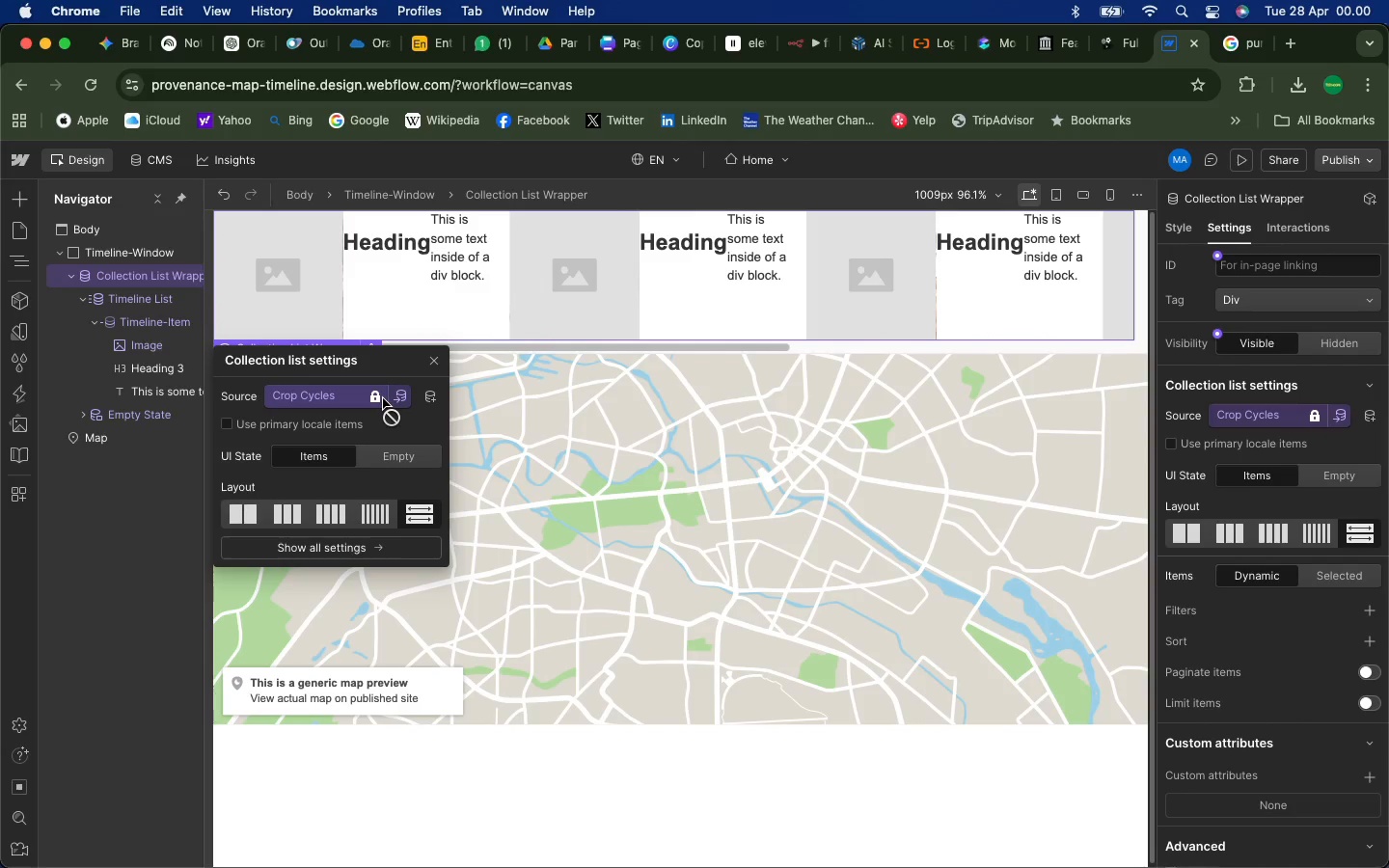 
left_click([376, 398])
 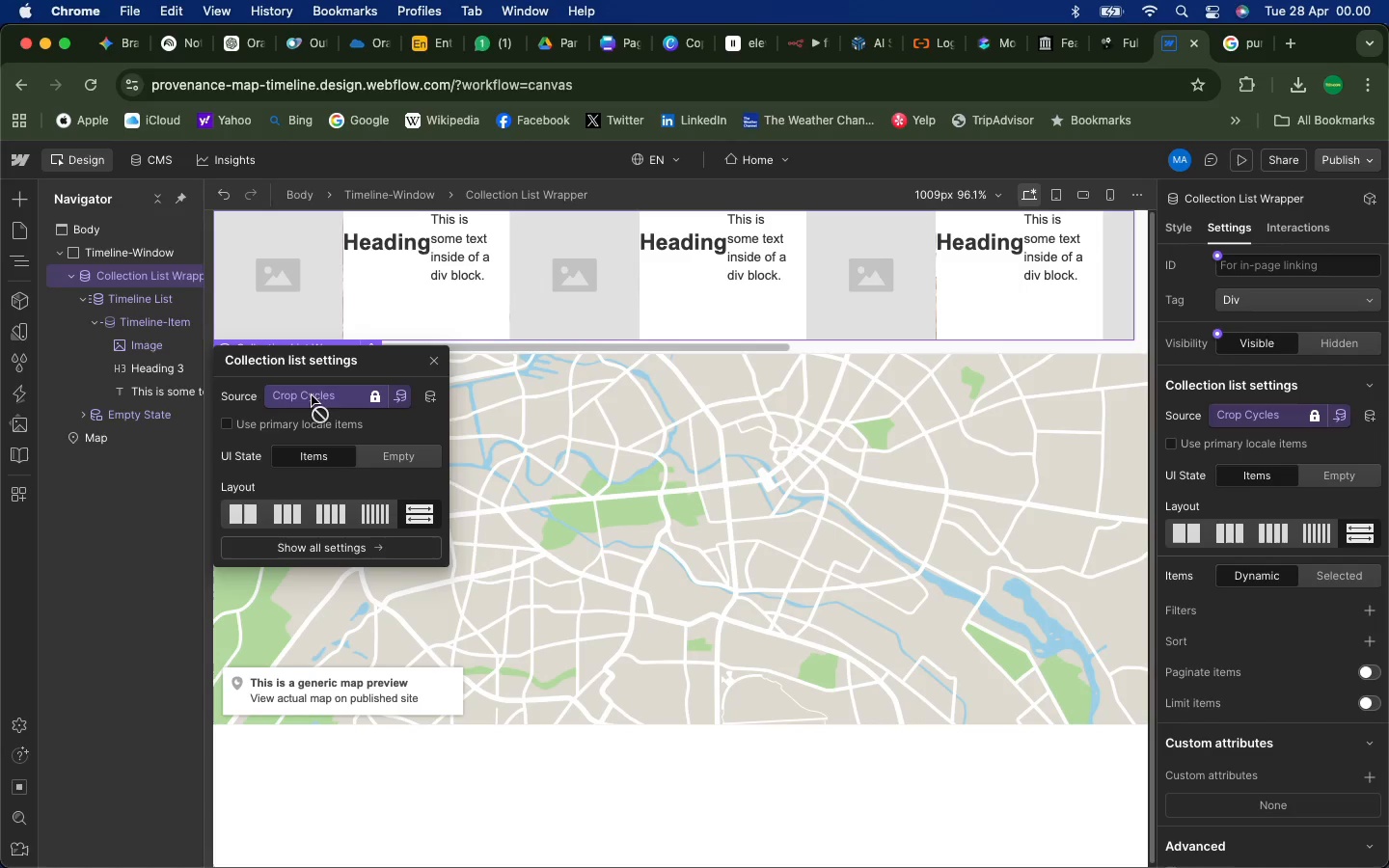 
left_click([311, 395])
 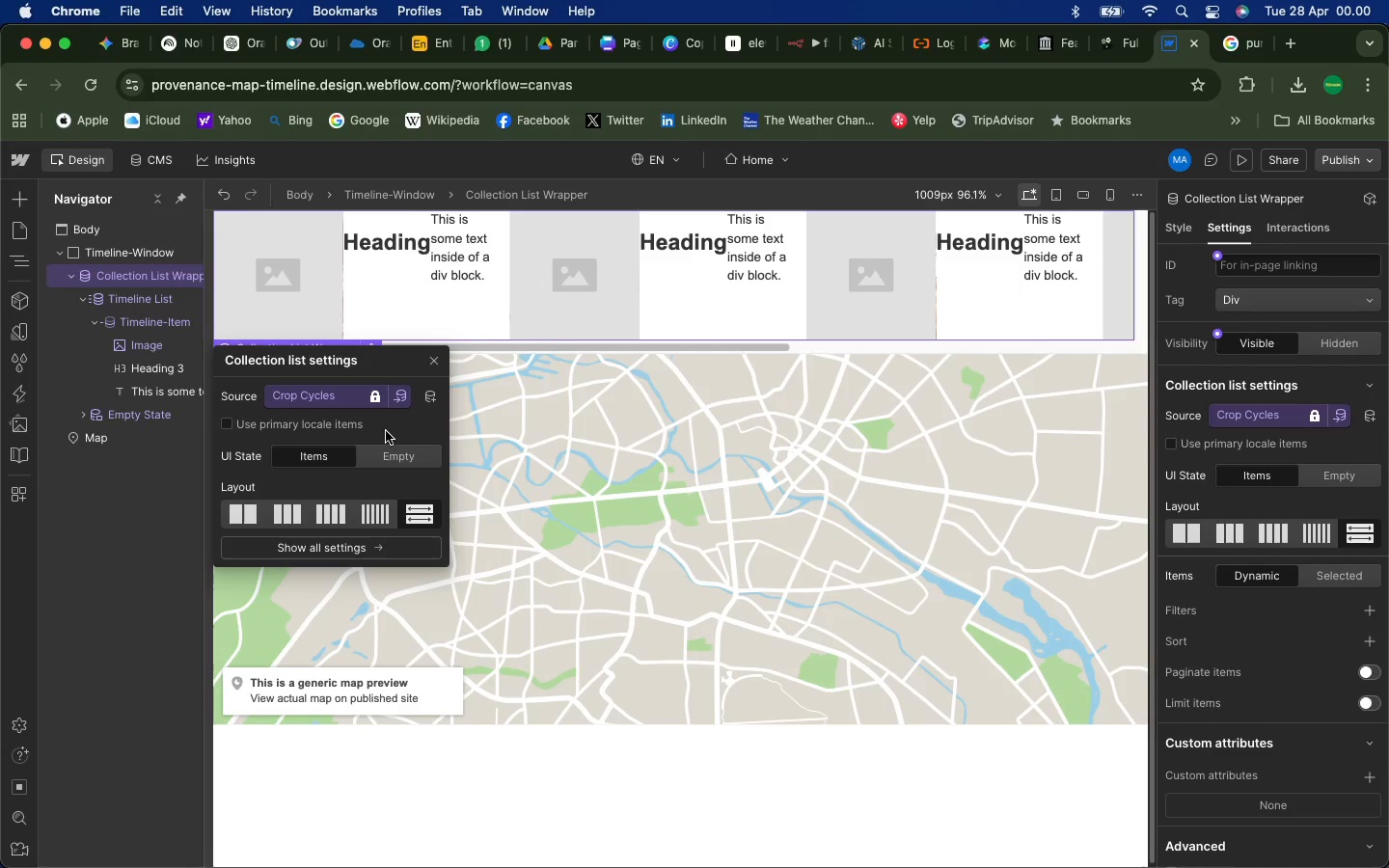 
wait(5.99)
 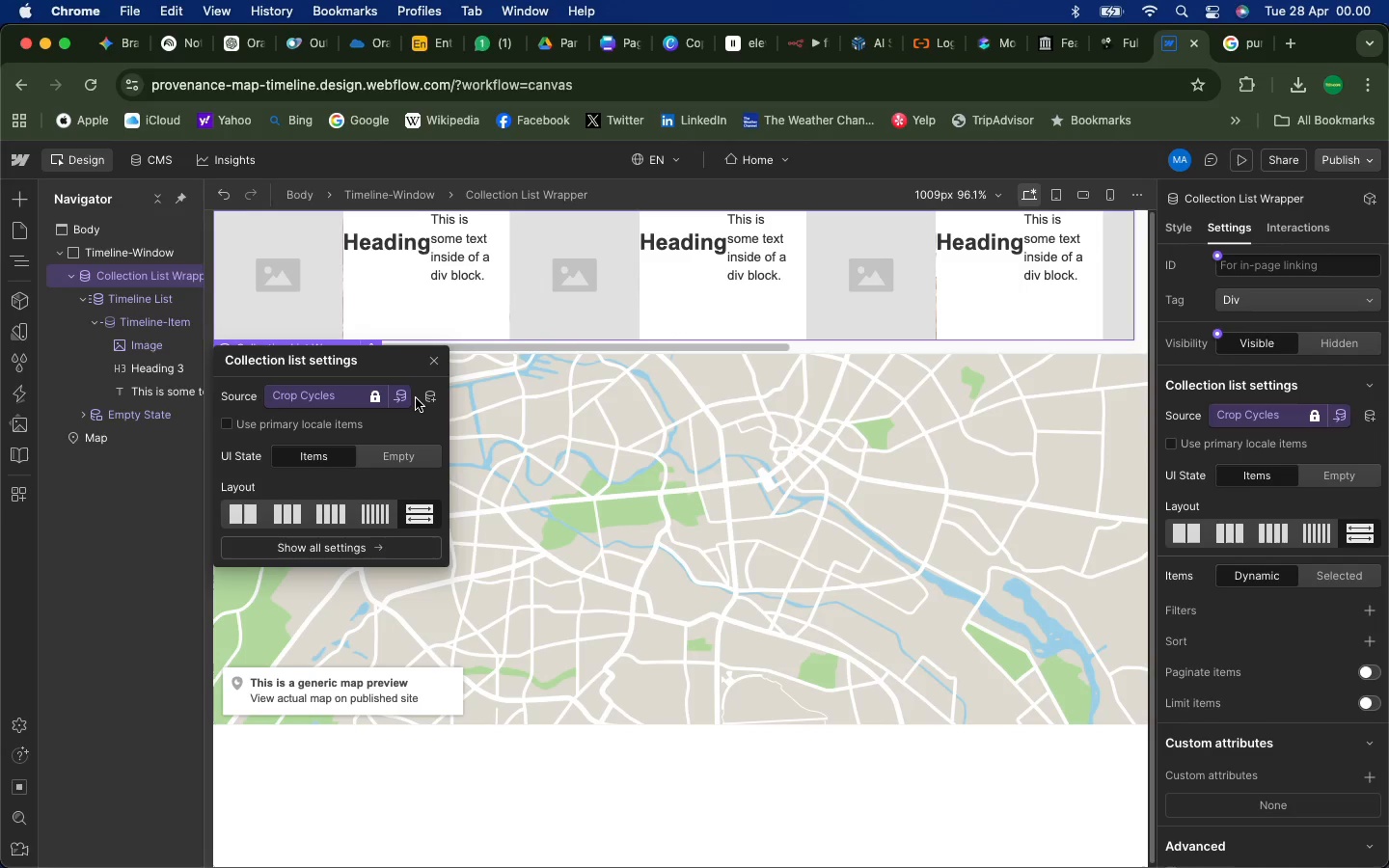 
left_click([399, 406])
 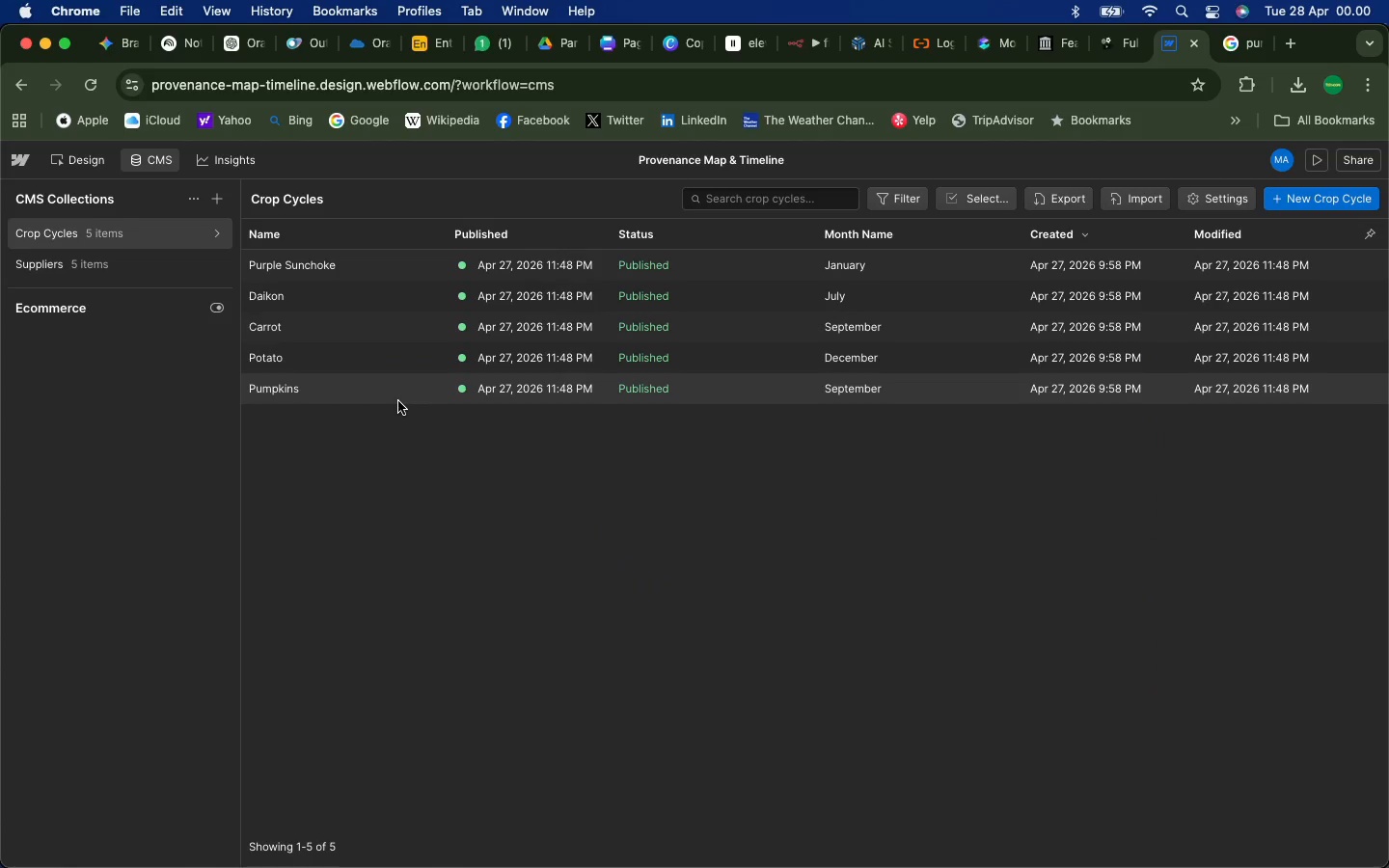 
wait(9.57)
 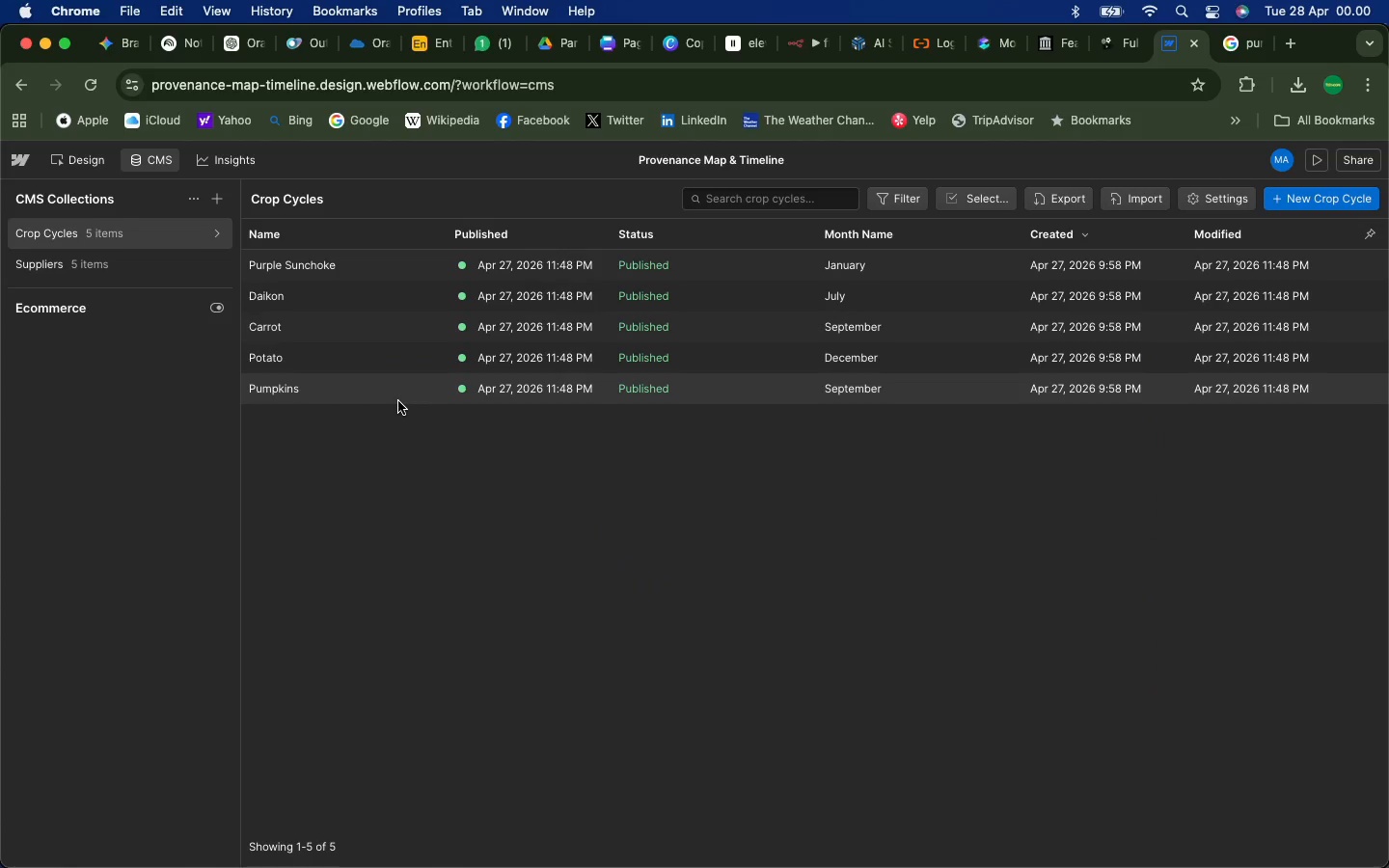 
left_click([1233, 195])
 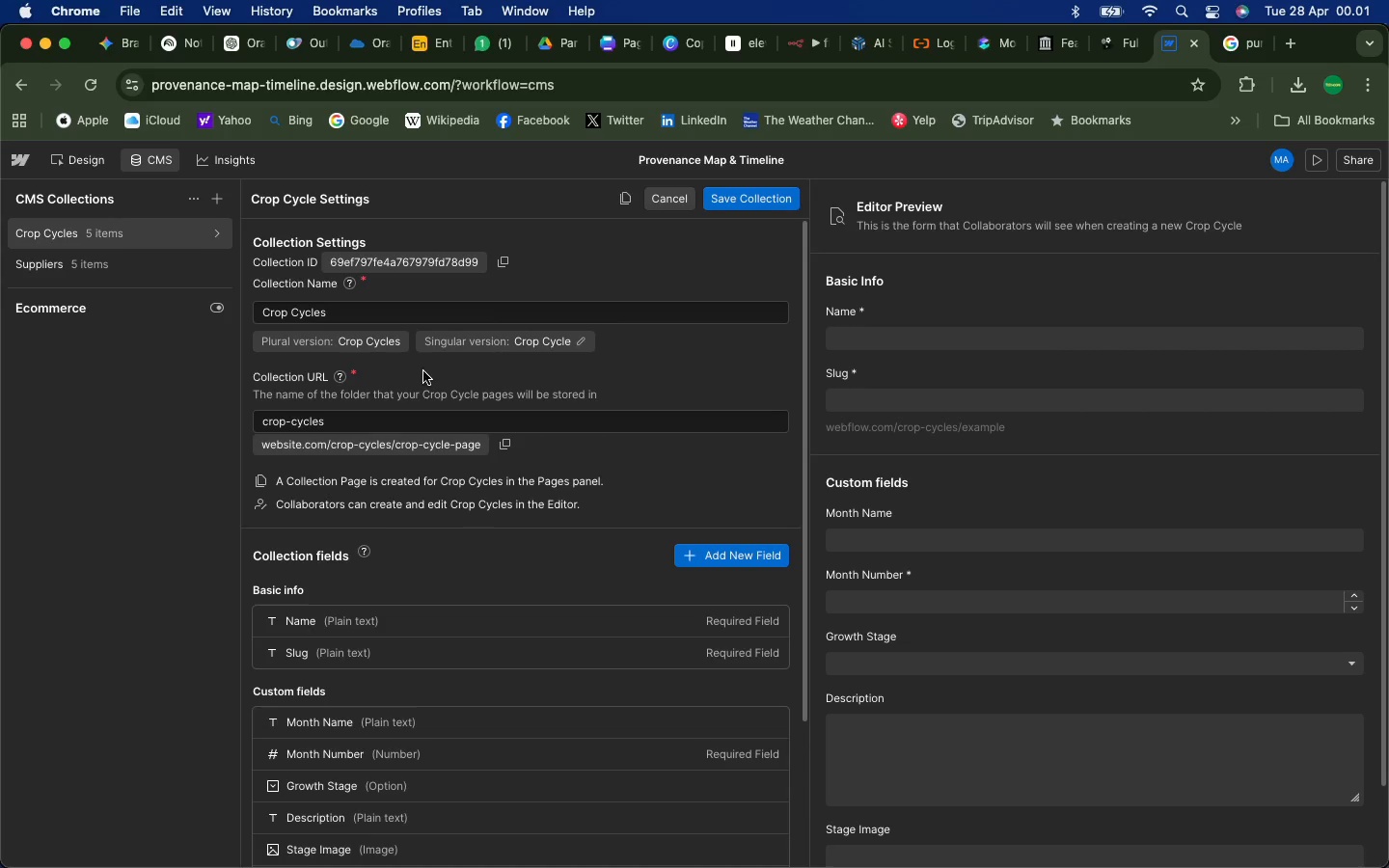 
wait(16.3)
 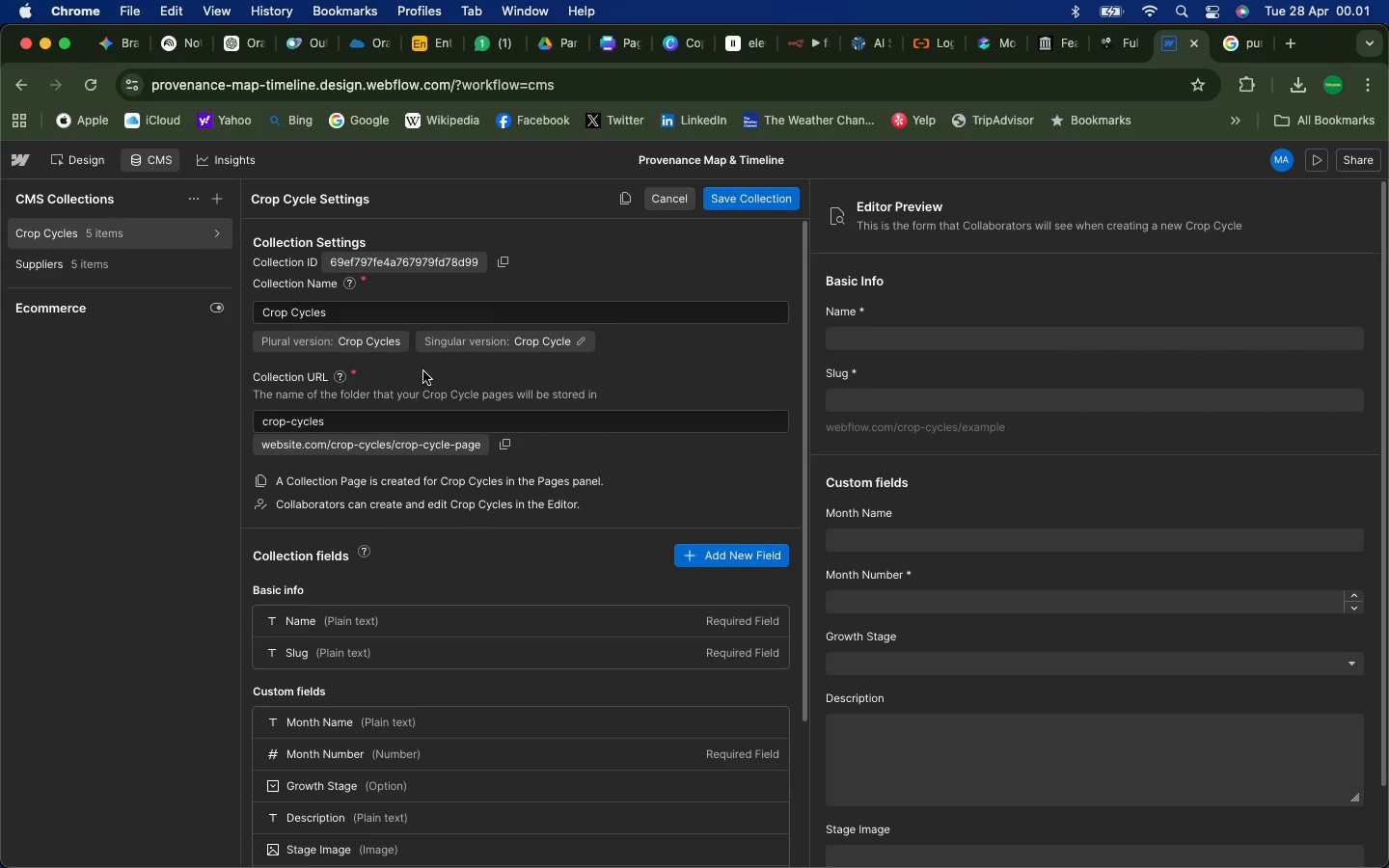 
scroll: coordinate [391, 529], scroll_direction: down, amount: 17.0
 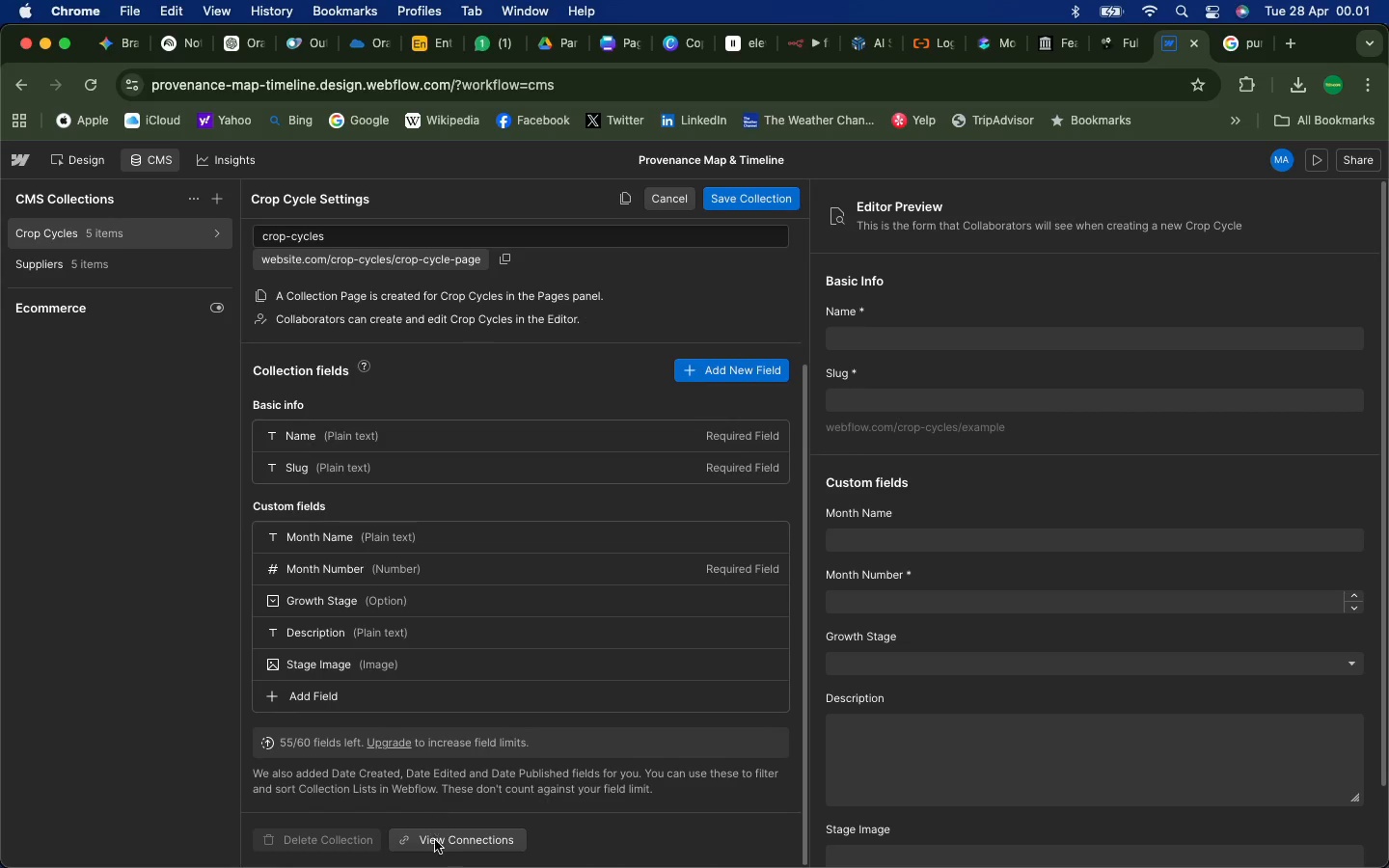 
left_click([443, 846])
 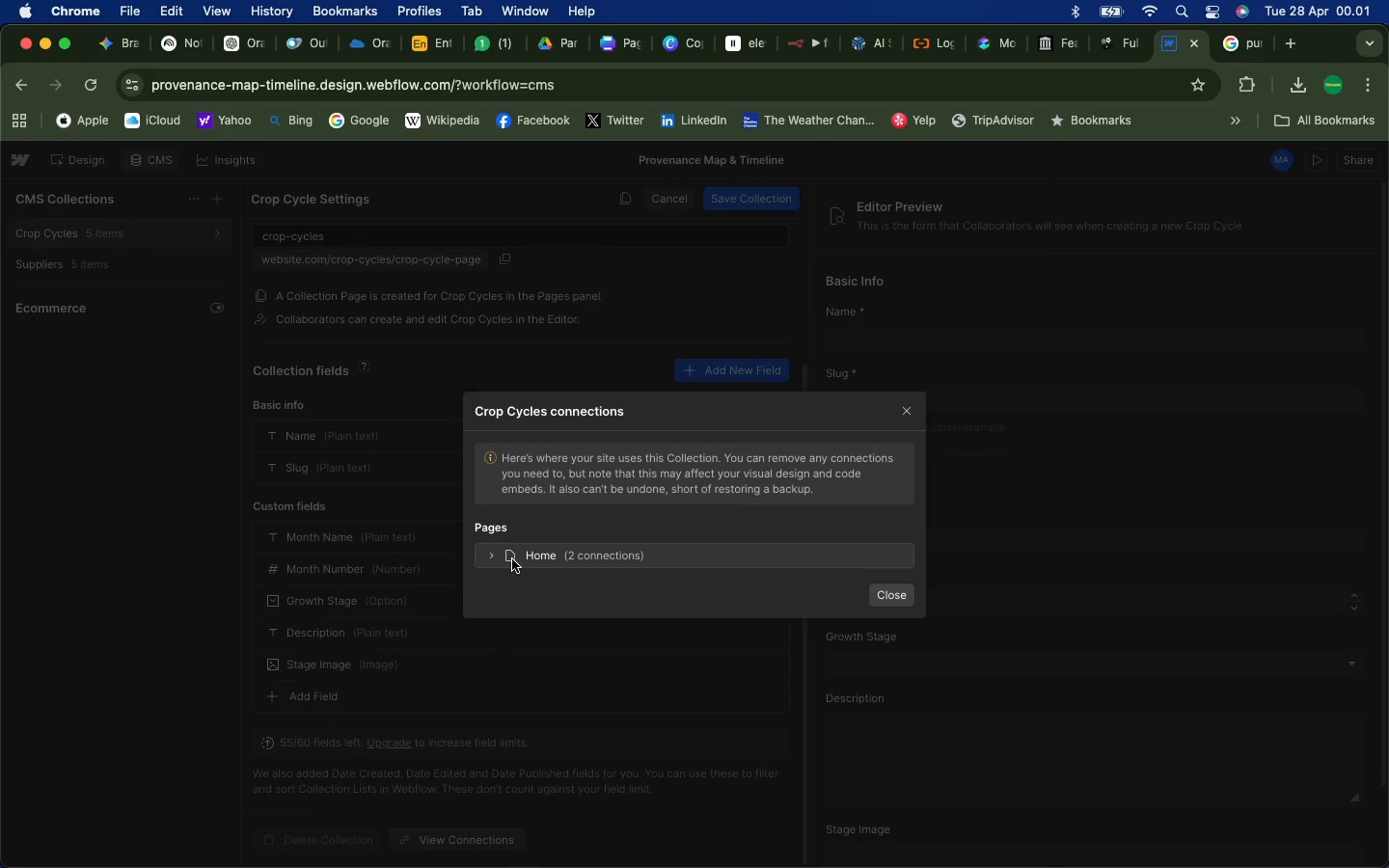 
left_click([482, 554])
 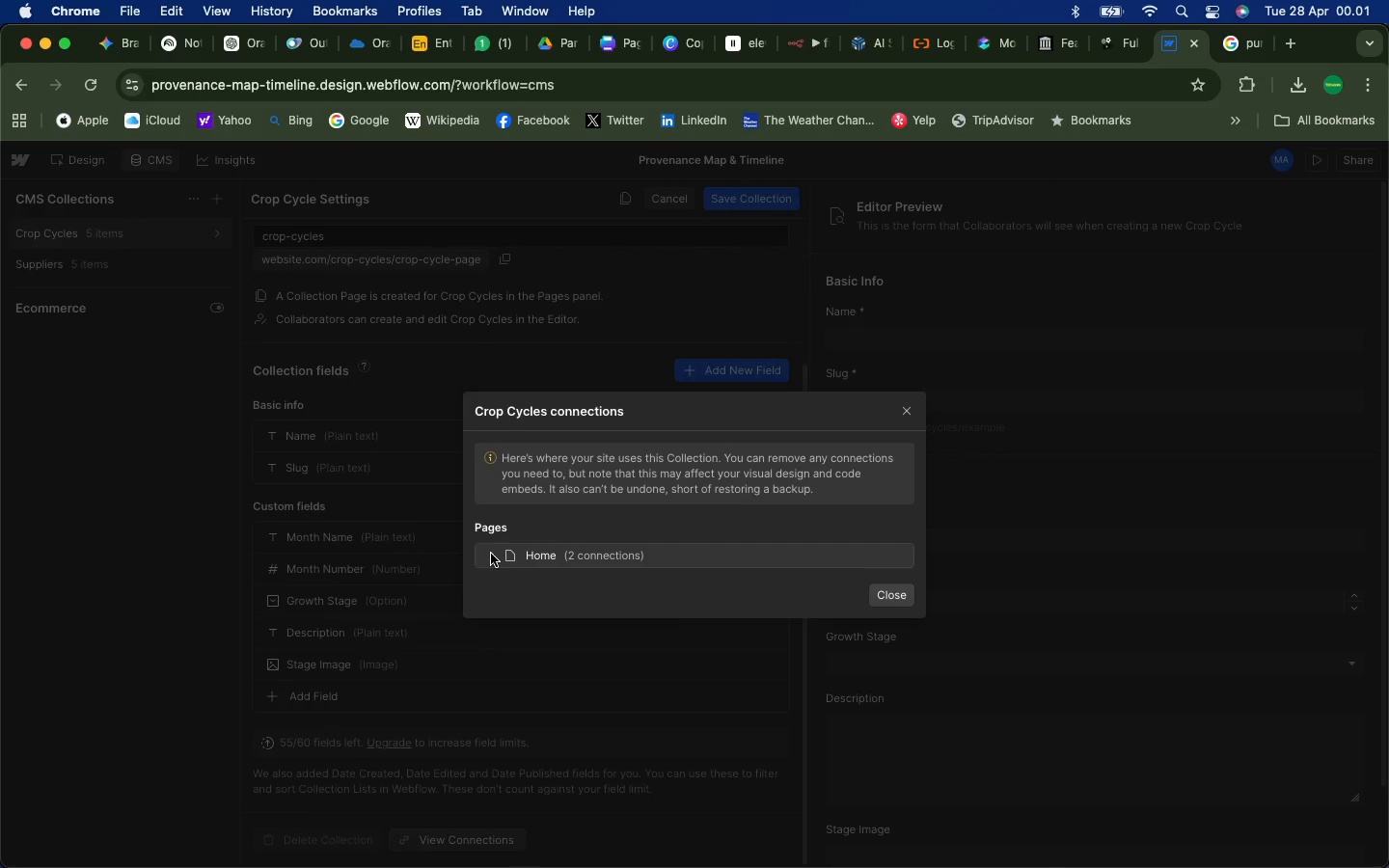 
left_click([491, 554])
 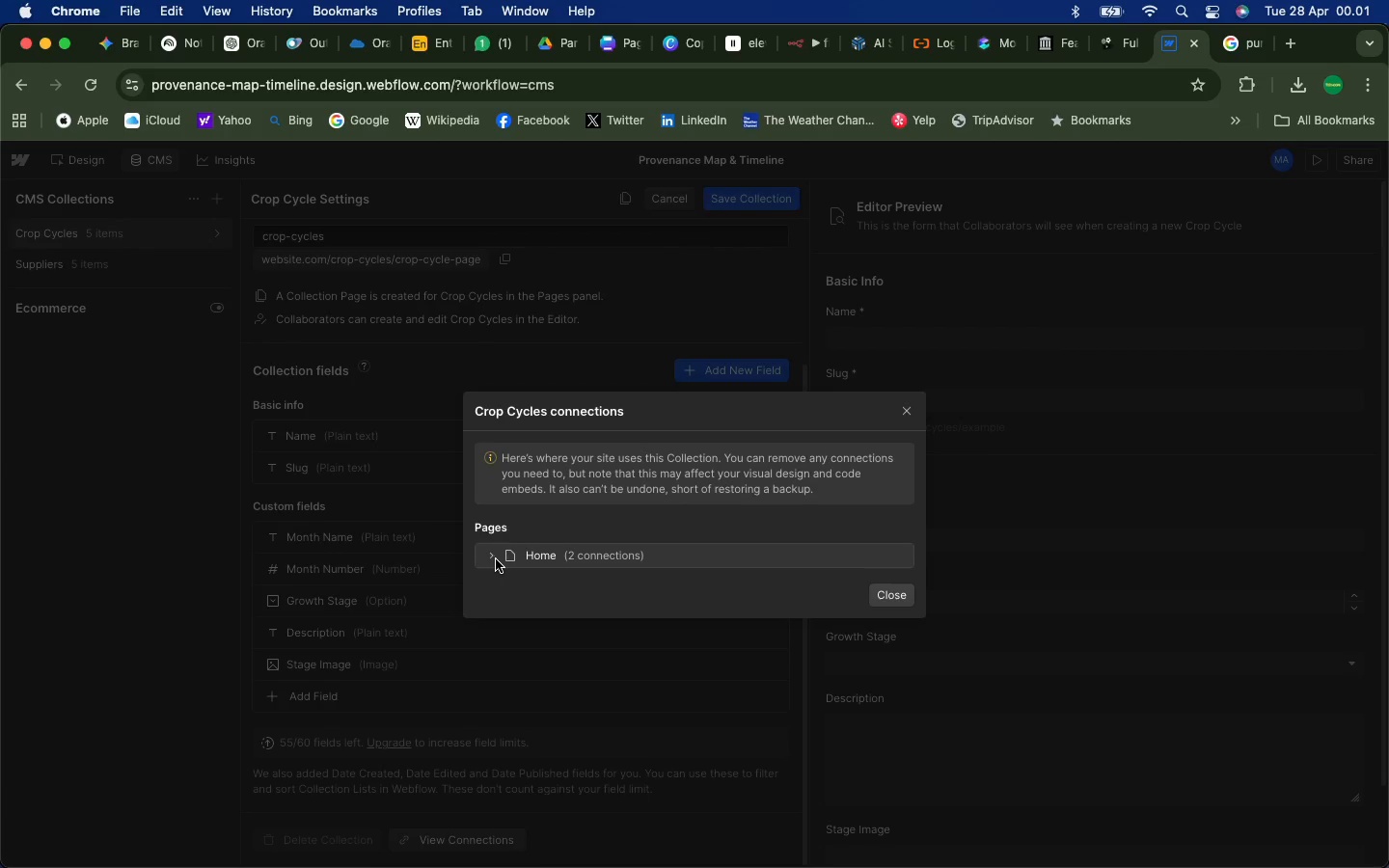 
left_click([496, 559])
 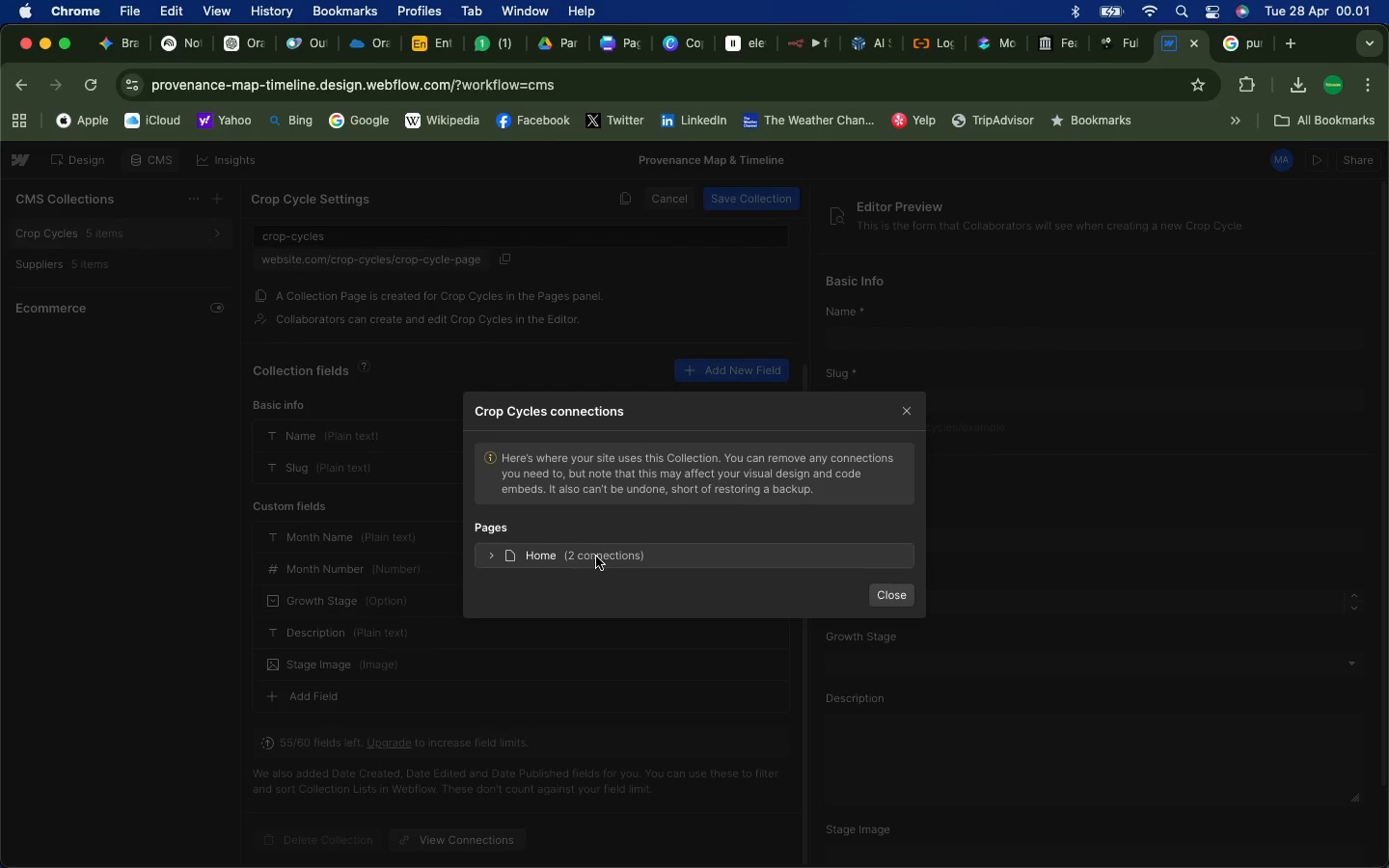 
left_click([596, 556])
 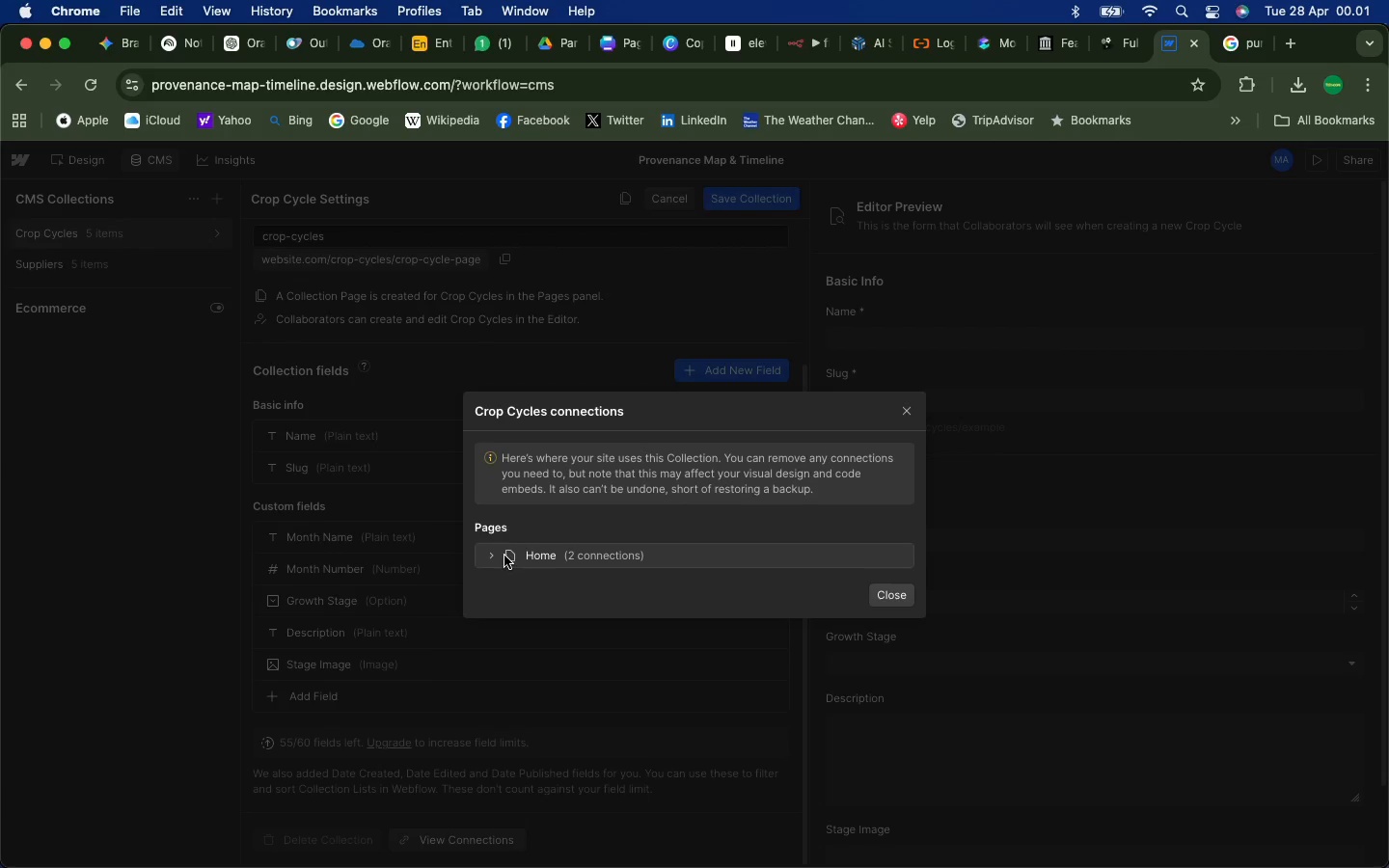 
left_click([496, 555])
 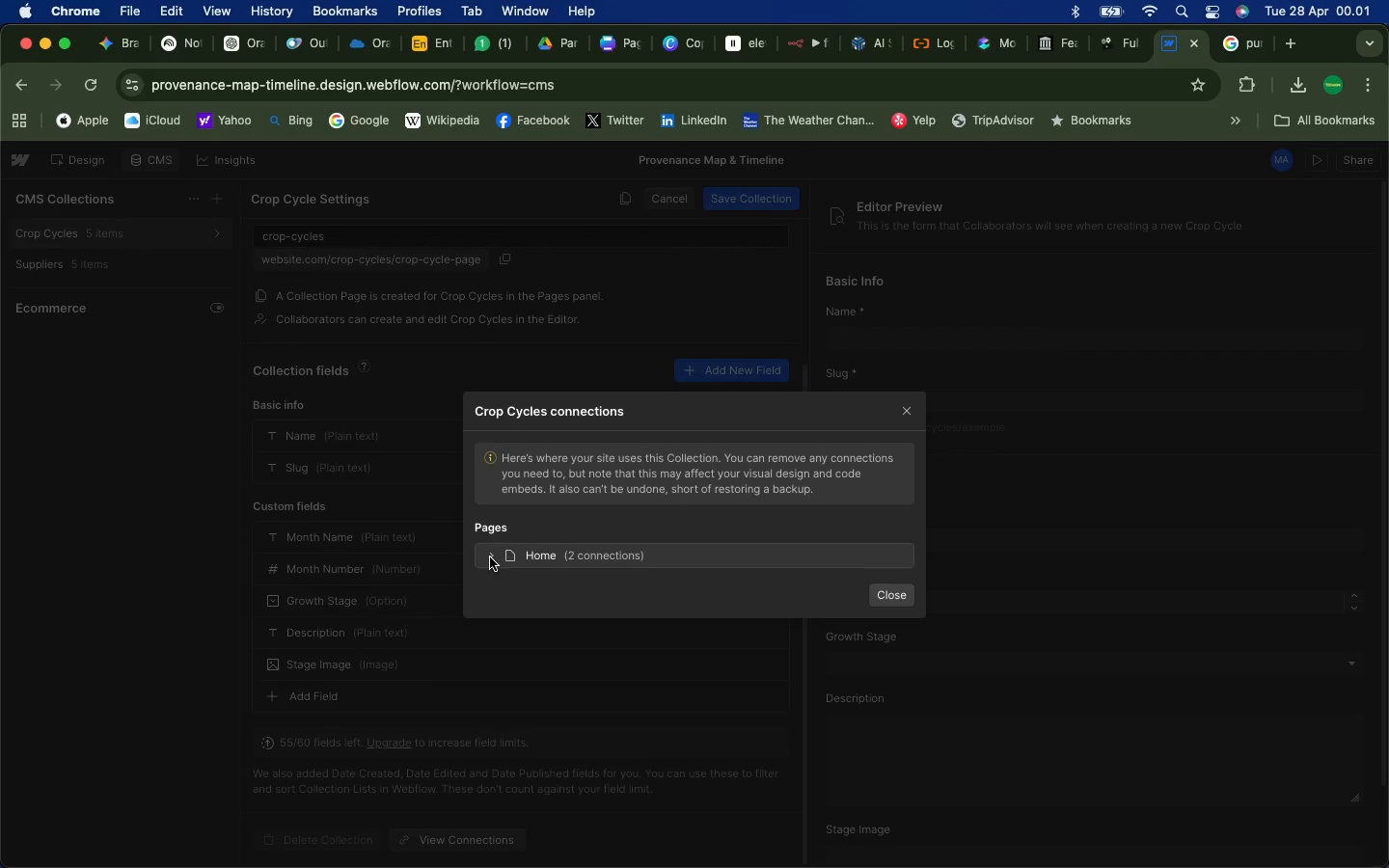 
double_click([490, 557])
 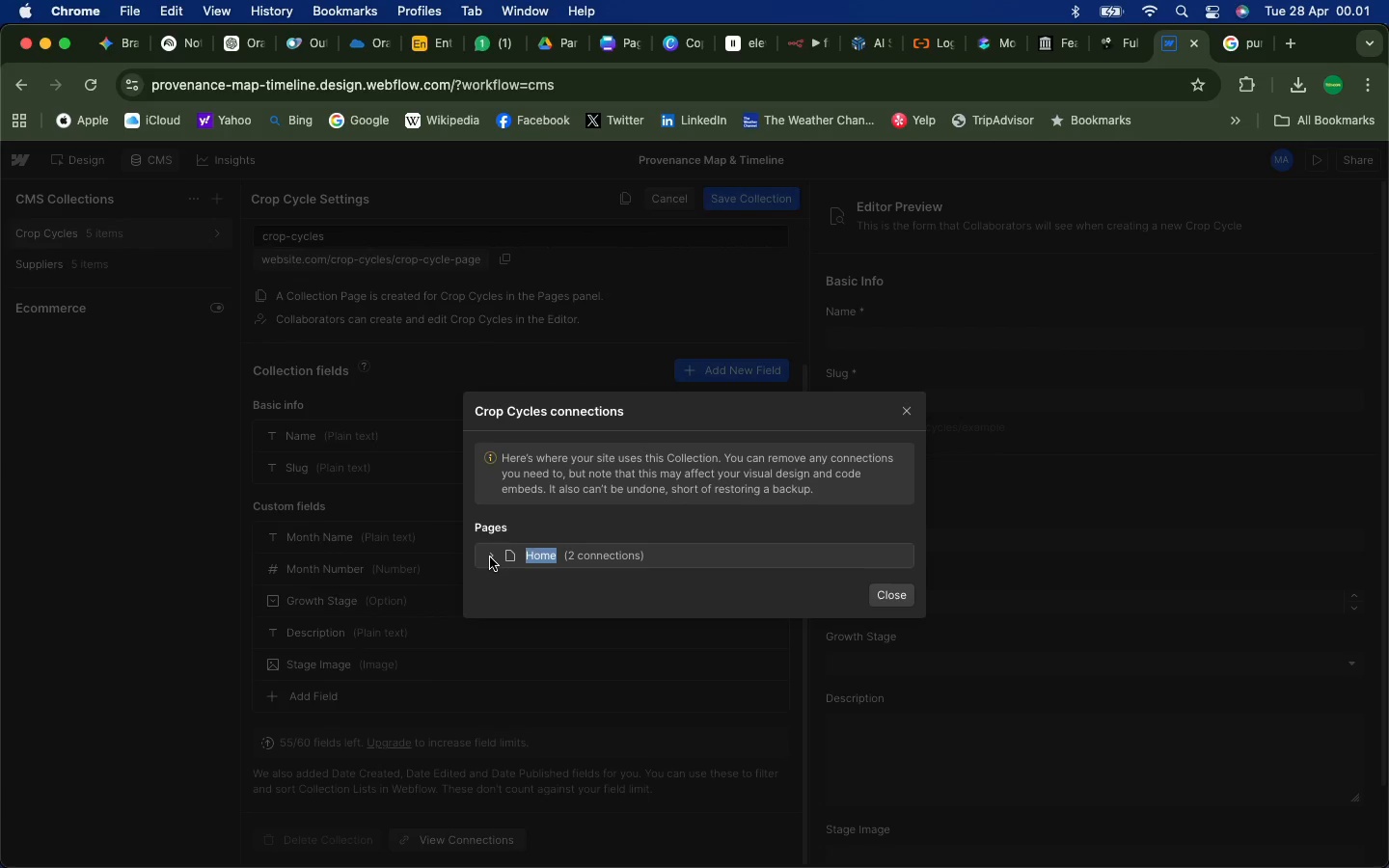 
triple_click([490, 557])
 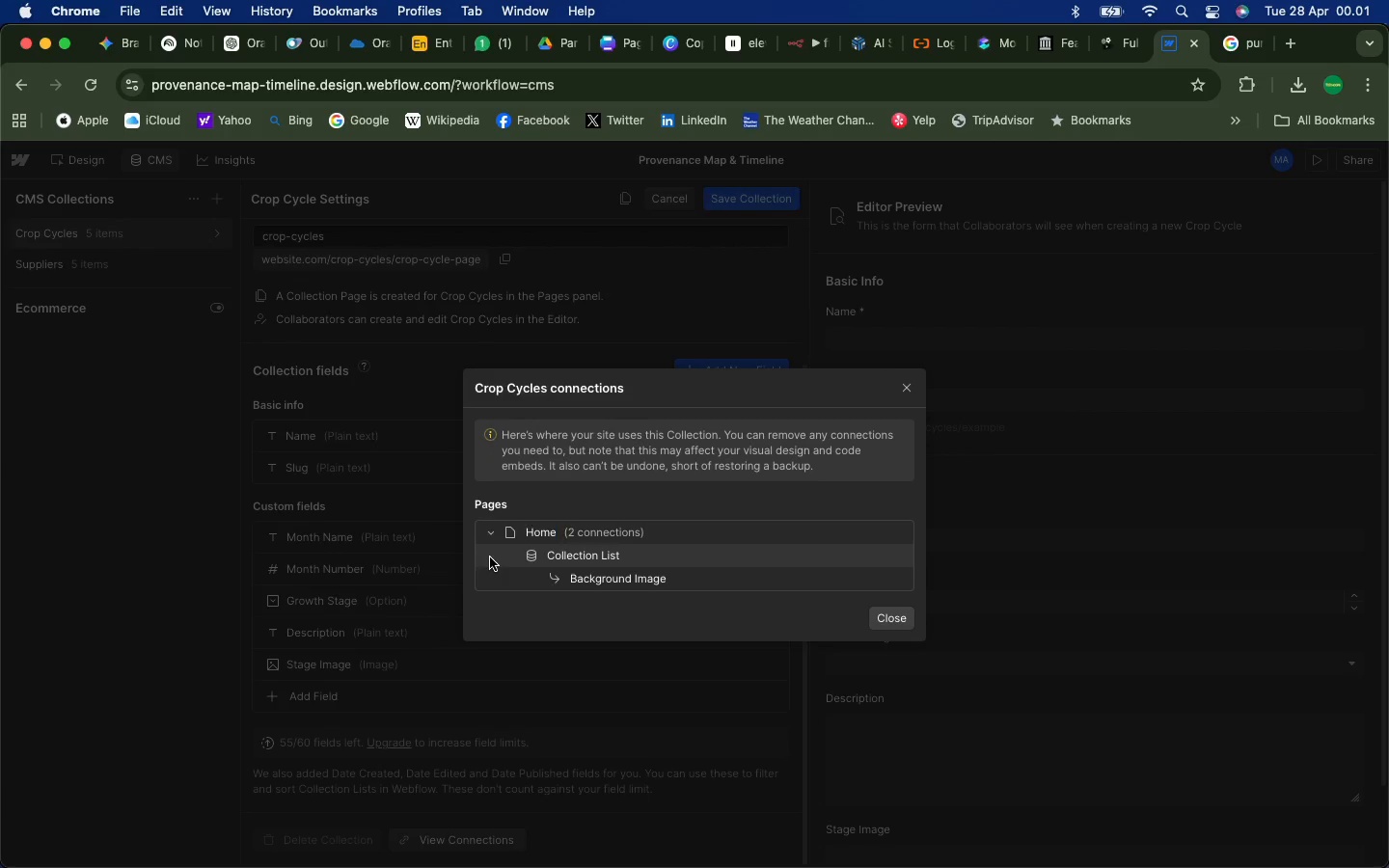 